 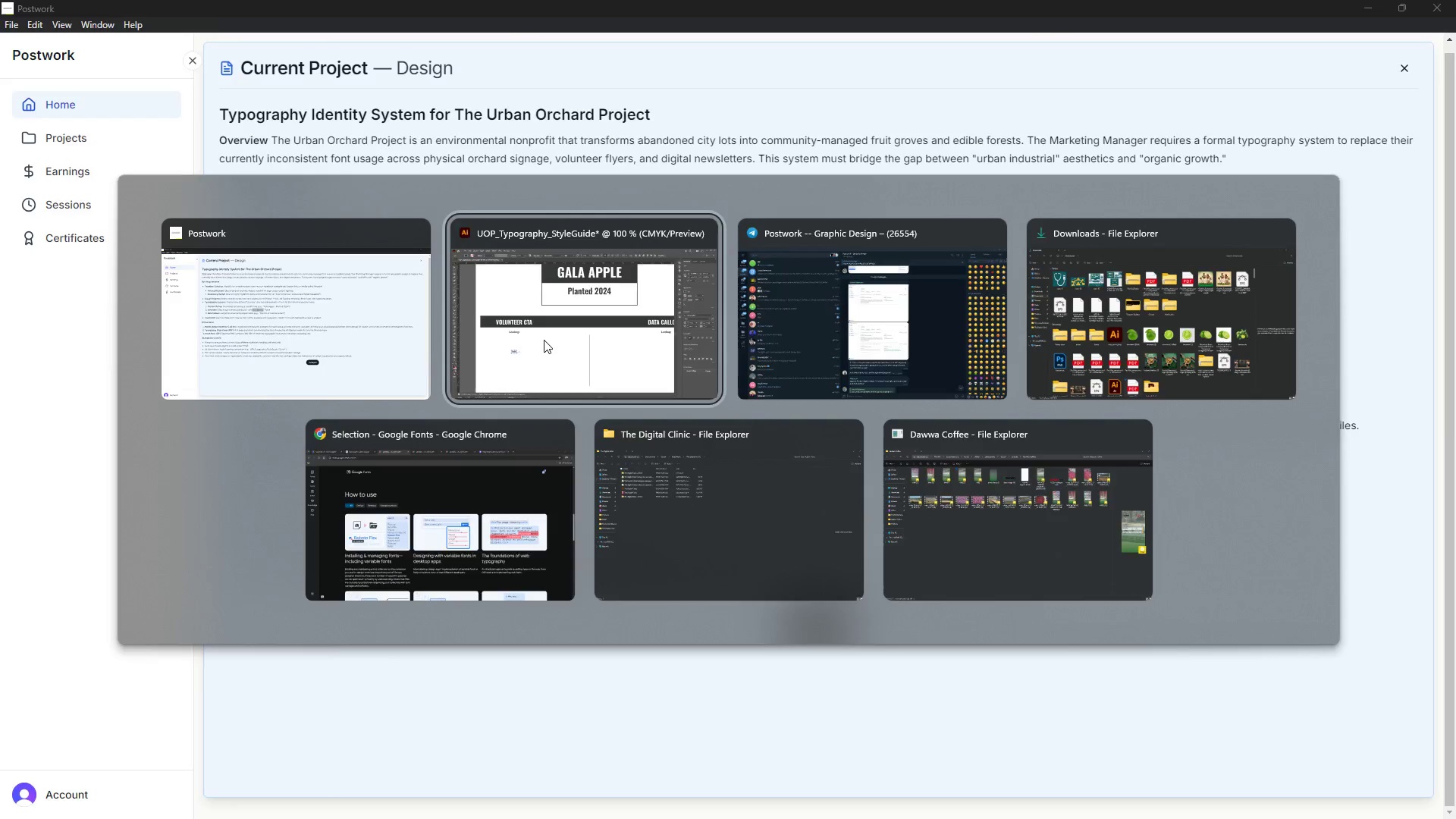 
scroll: coordinate [506, 435], scroll_direction: down, amount: 2.0
 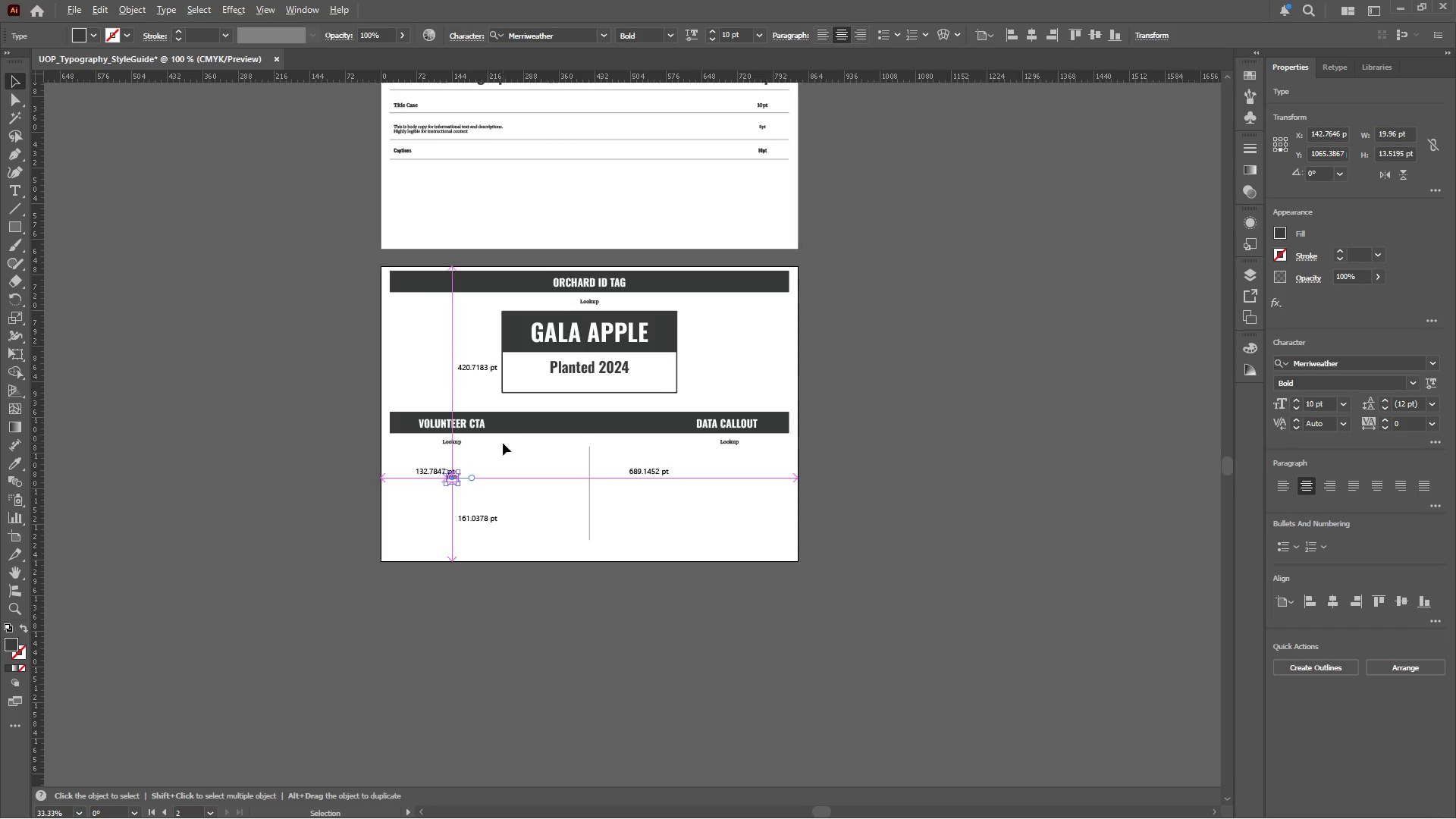 
hold_key(key=AltLeft, duration=0.48)
scroll: coordinate [456, 516], scroll_direction: up, amount: 3.0
 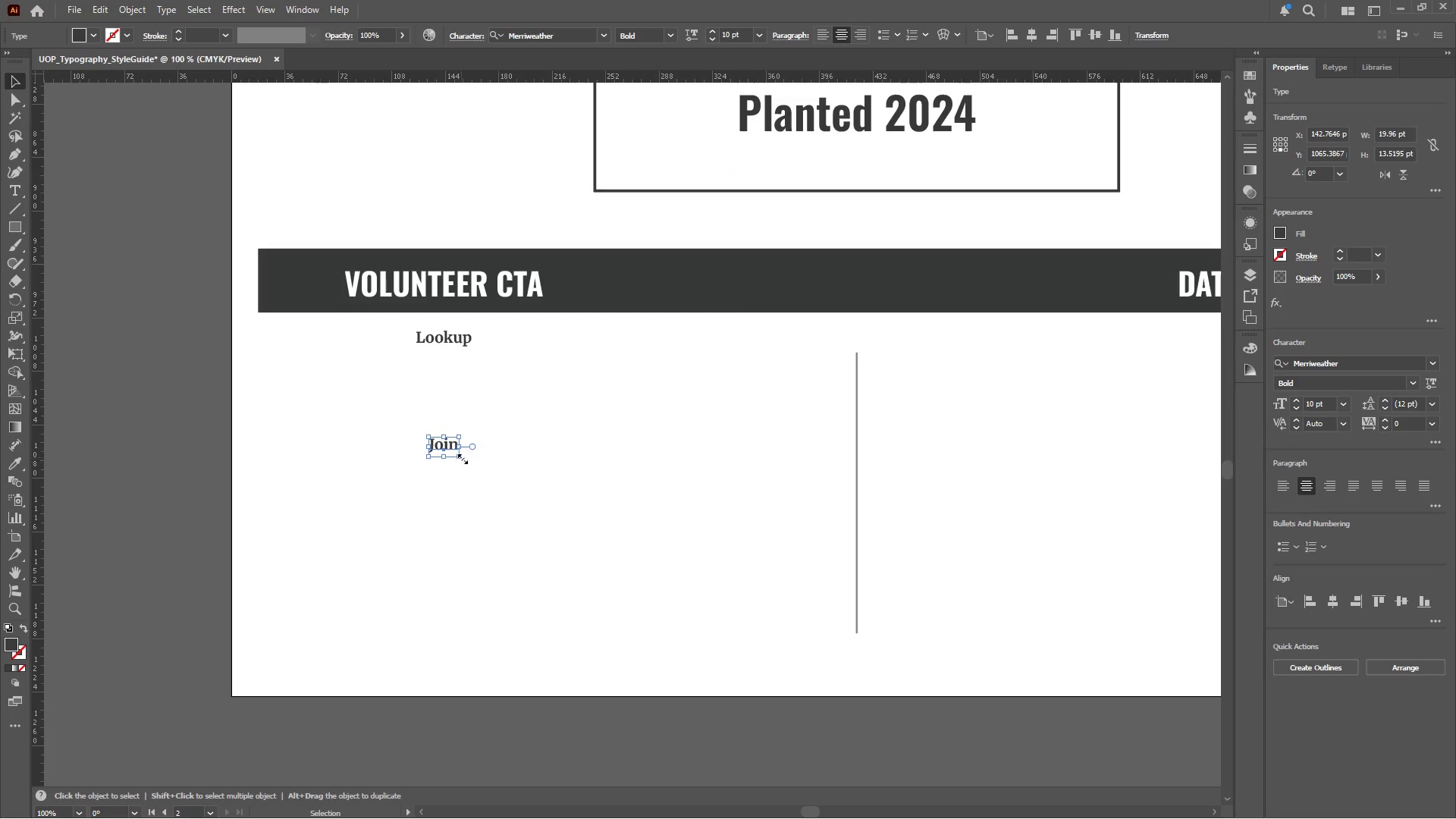 
hold_key(key=AltLeft, duration=0.97)
left_click_drag(start_coordinate=[452, 442], to_coordinate=[455, 497])
 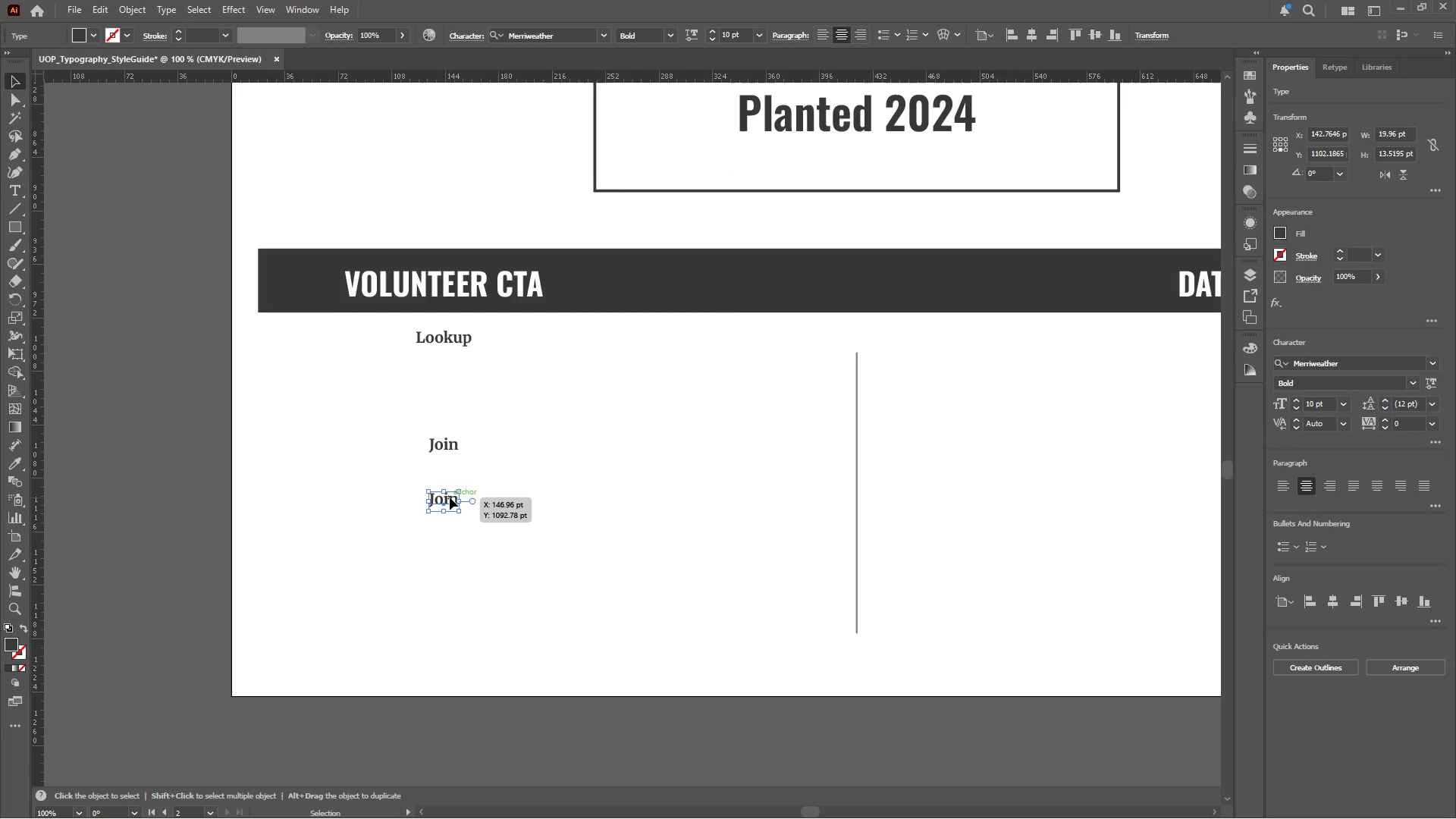 
hold_key(key=ShiftLeft, duration=12.55)
double_click([450, 497])
 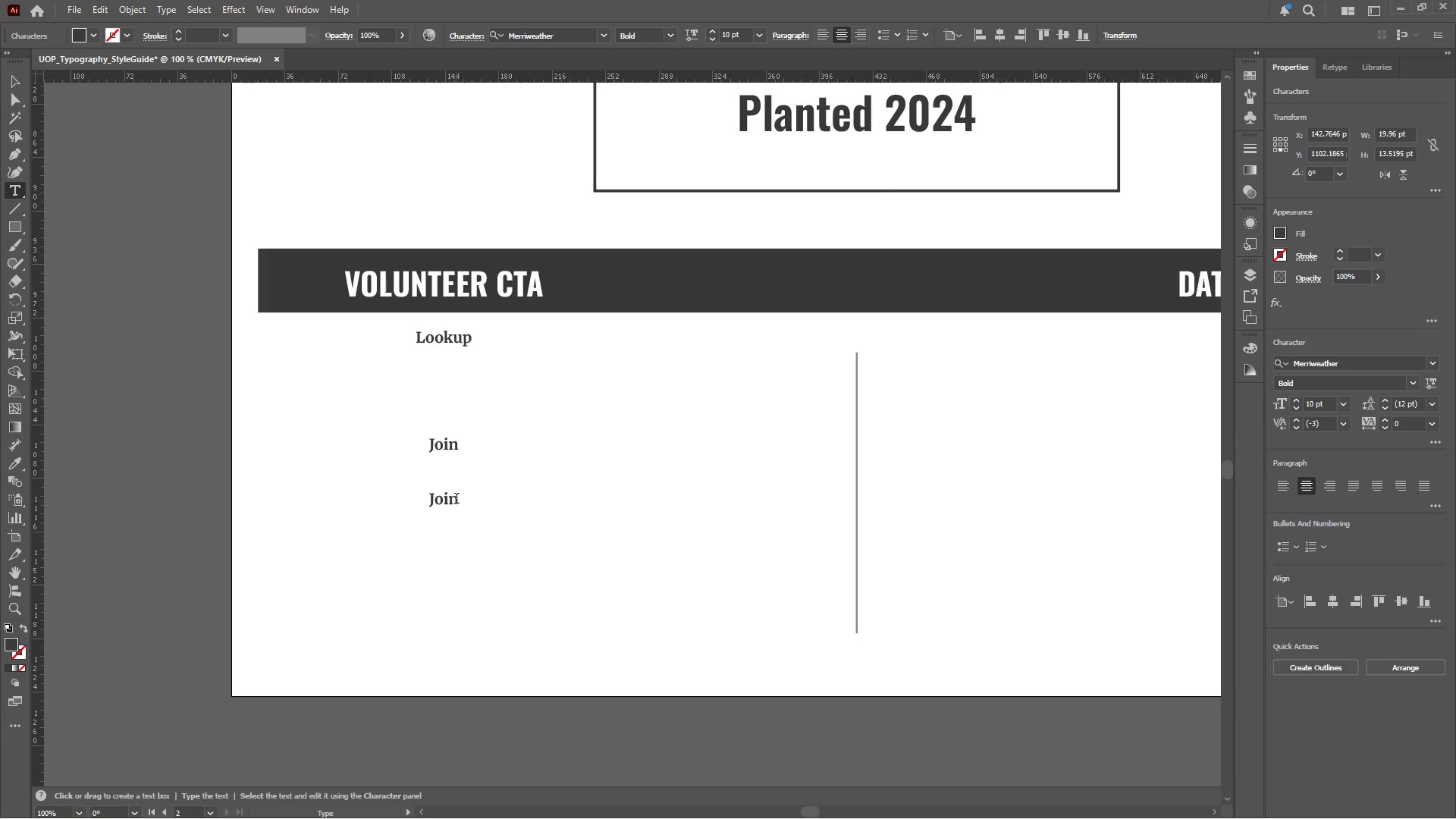 
left_click_drag(start_coordinate=[457, 500], to_coordinate=[405, 499])
 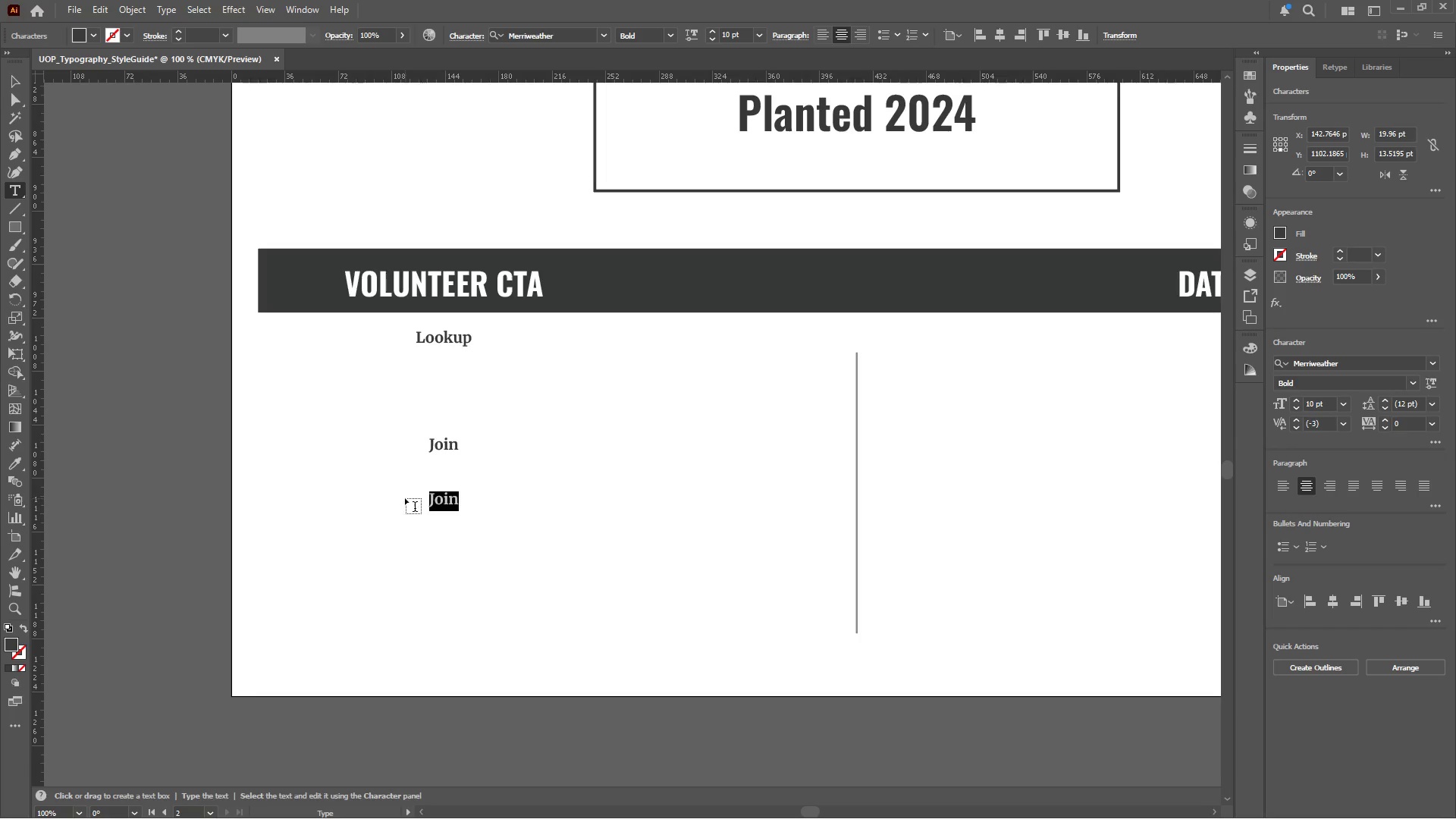 
key(Control+V)
 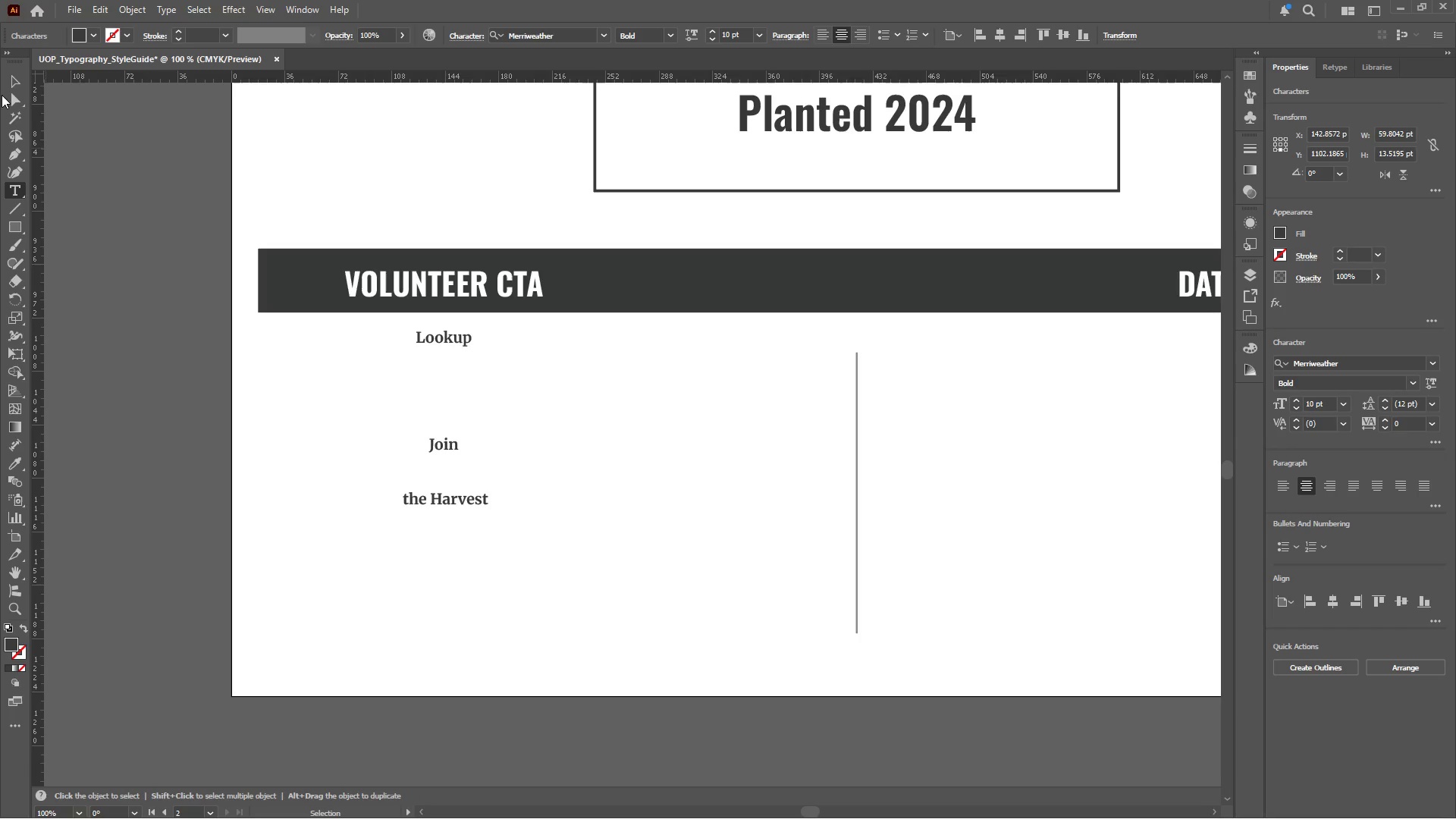 
left_click([18, 83])
 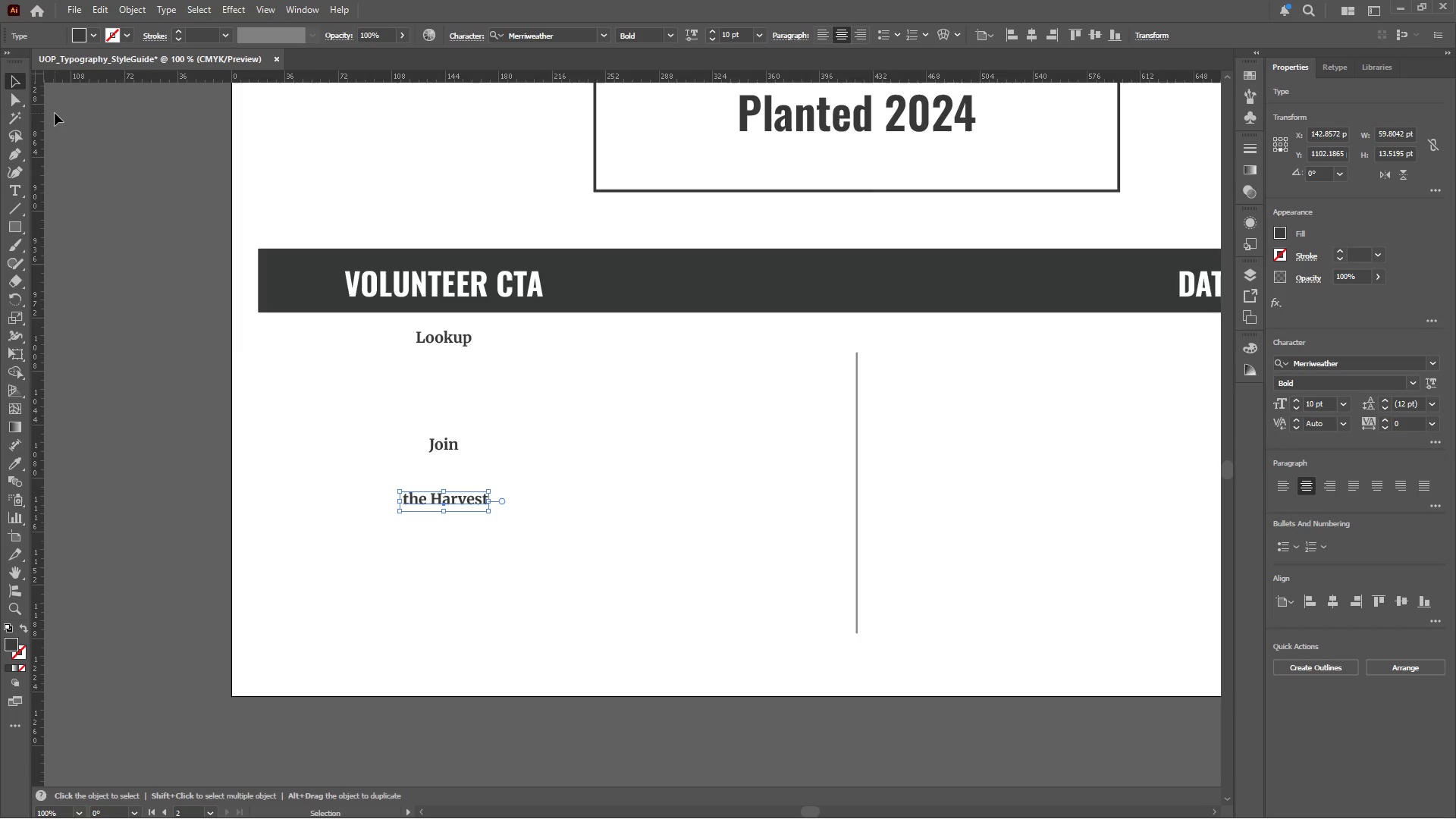 
hold_key(key=AltLeft, duration=0.58)
scroll: coordinate [524, 546], scroll_direction: down, amount: 1.0
 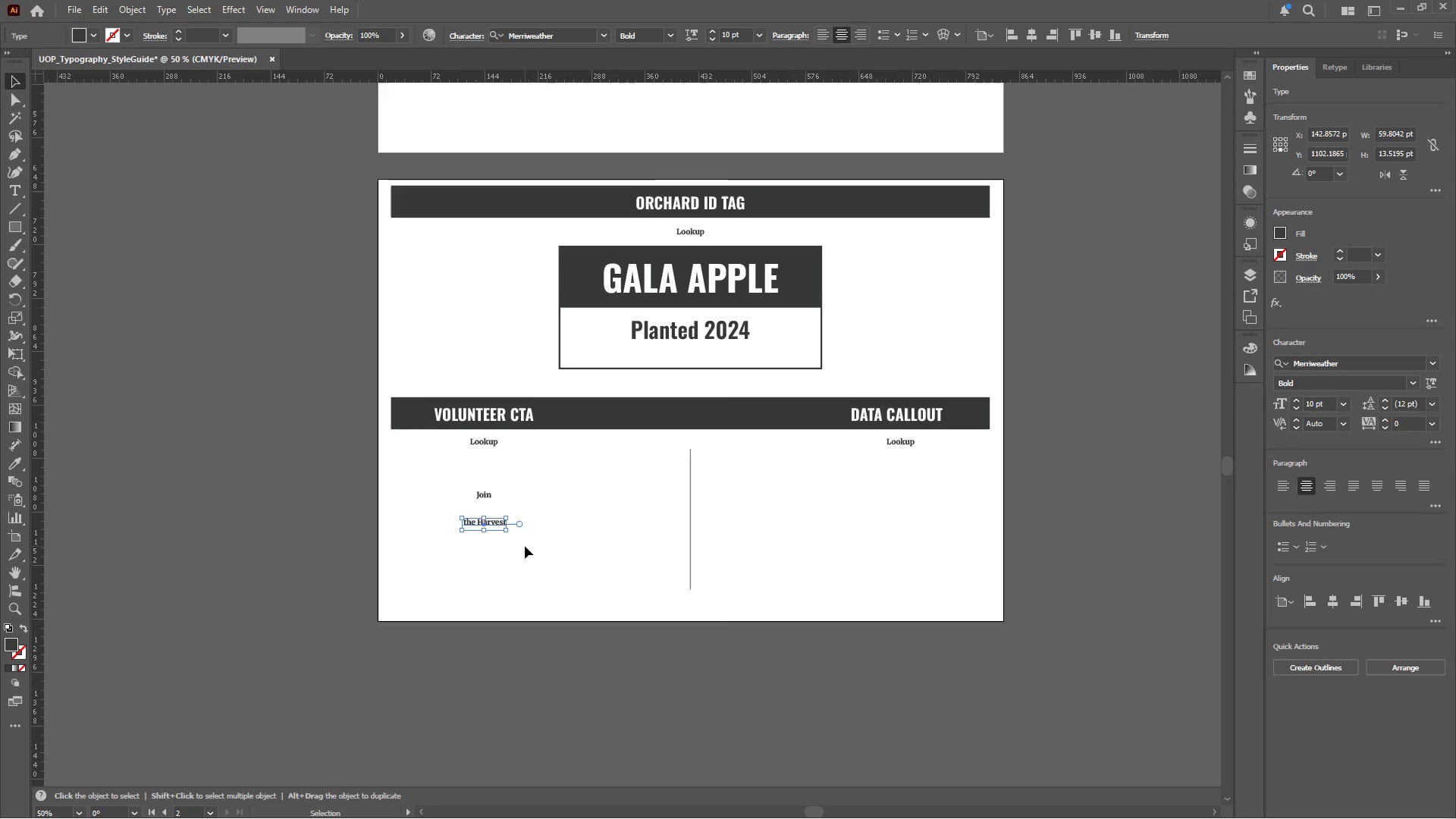 
key(I)
 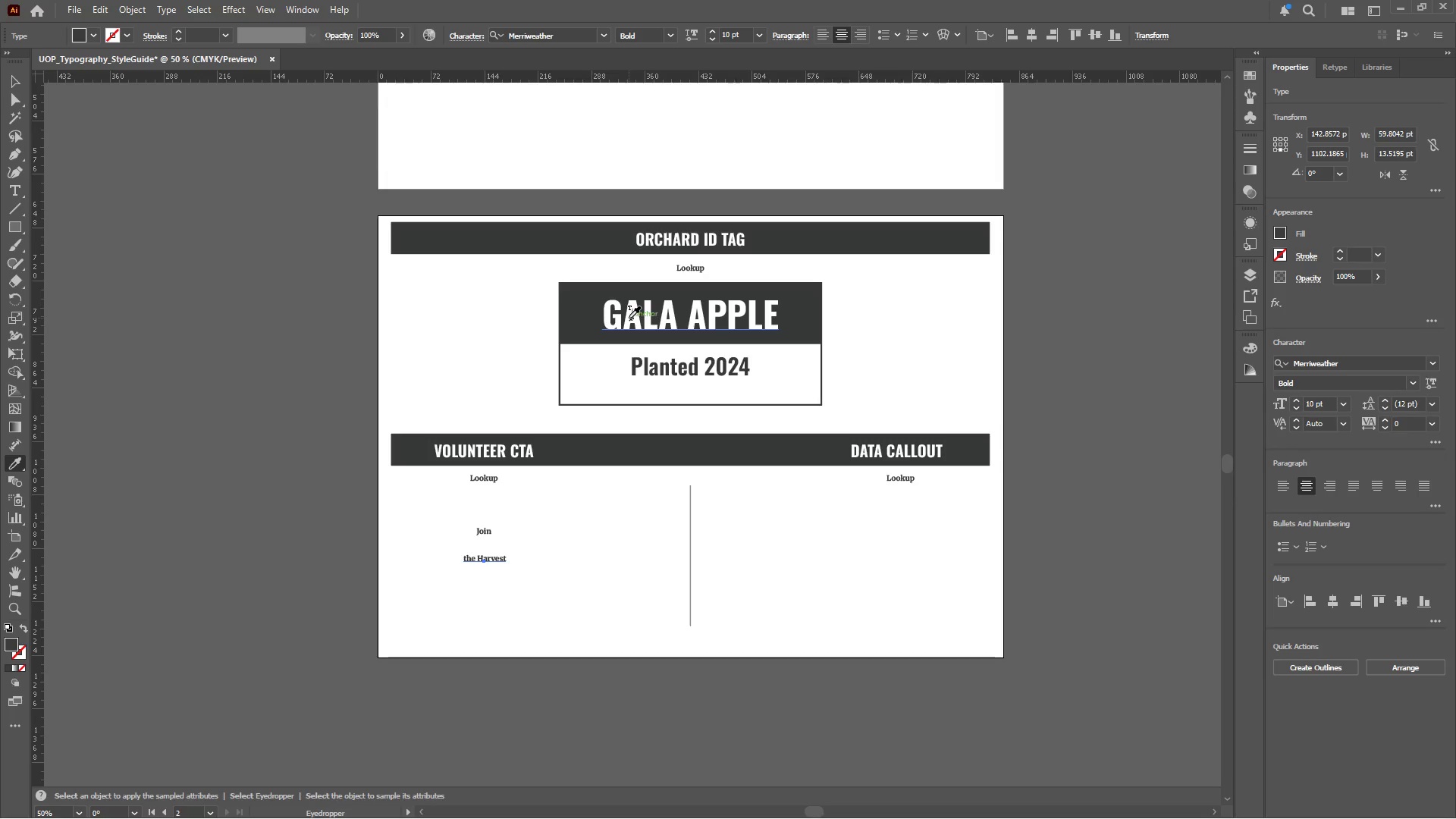 
scroll: coordinate [526, 546], scroll_direction: up, amount: 1.0
 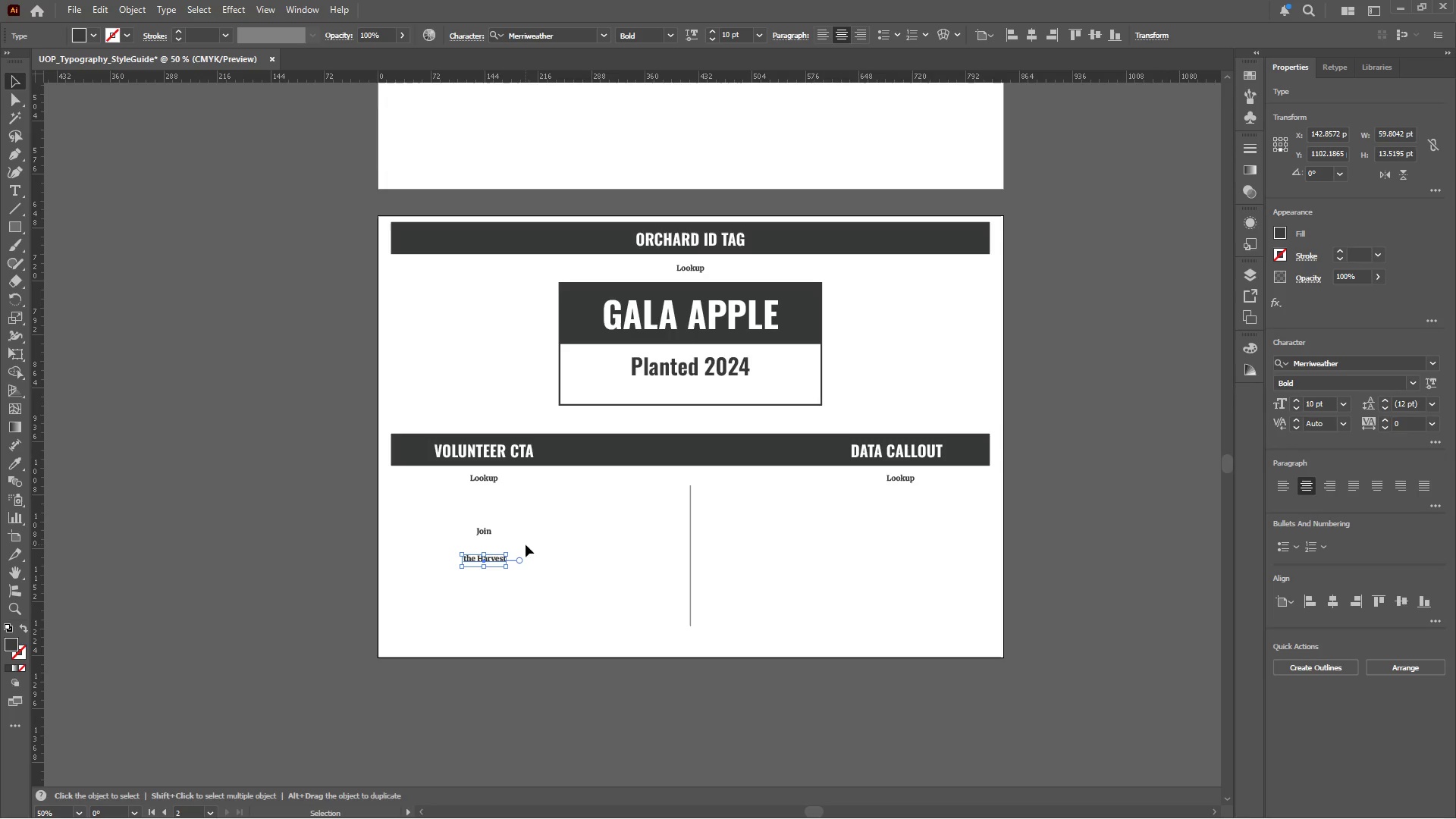 
left_click_drag(start_coordinate=[629, 318], to_coordinate=[551, 234])
 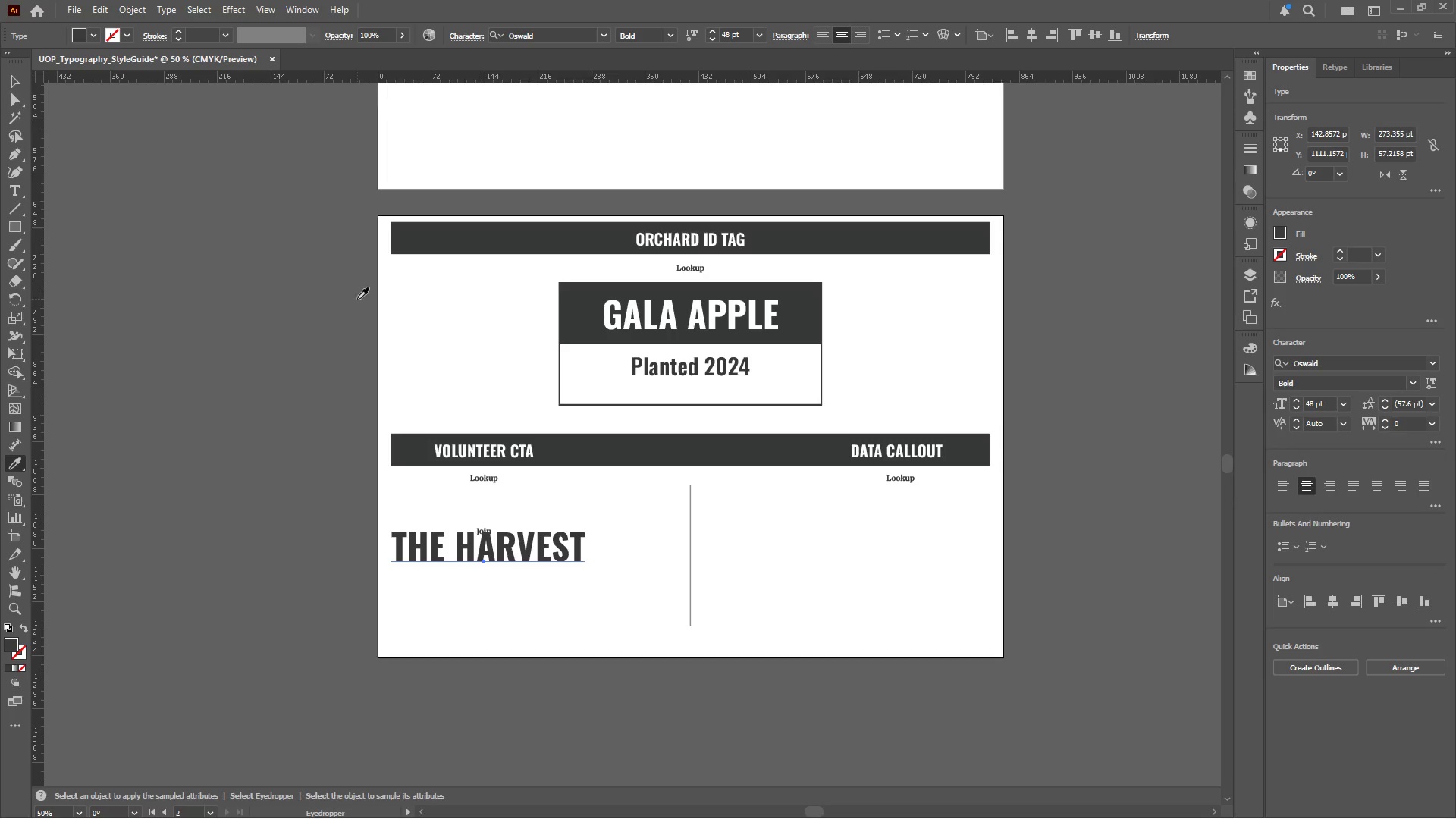 
left_click([551, 234])
 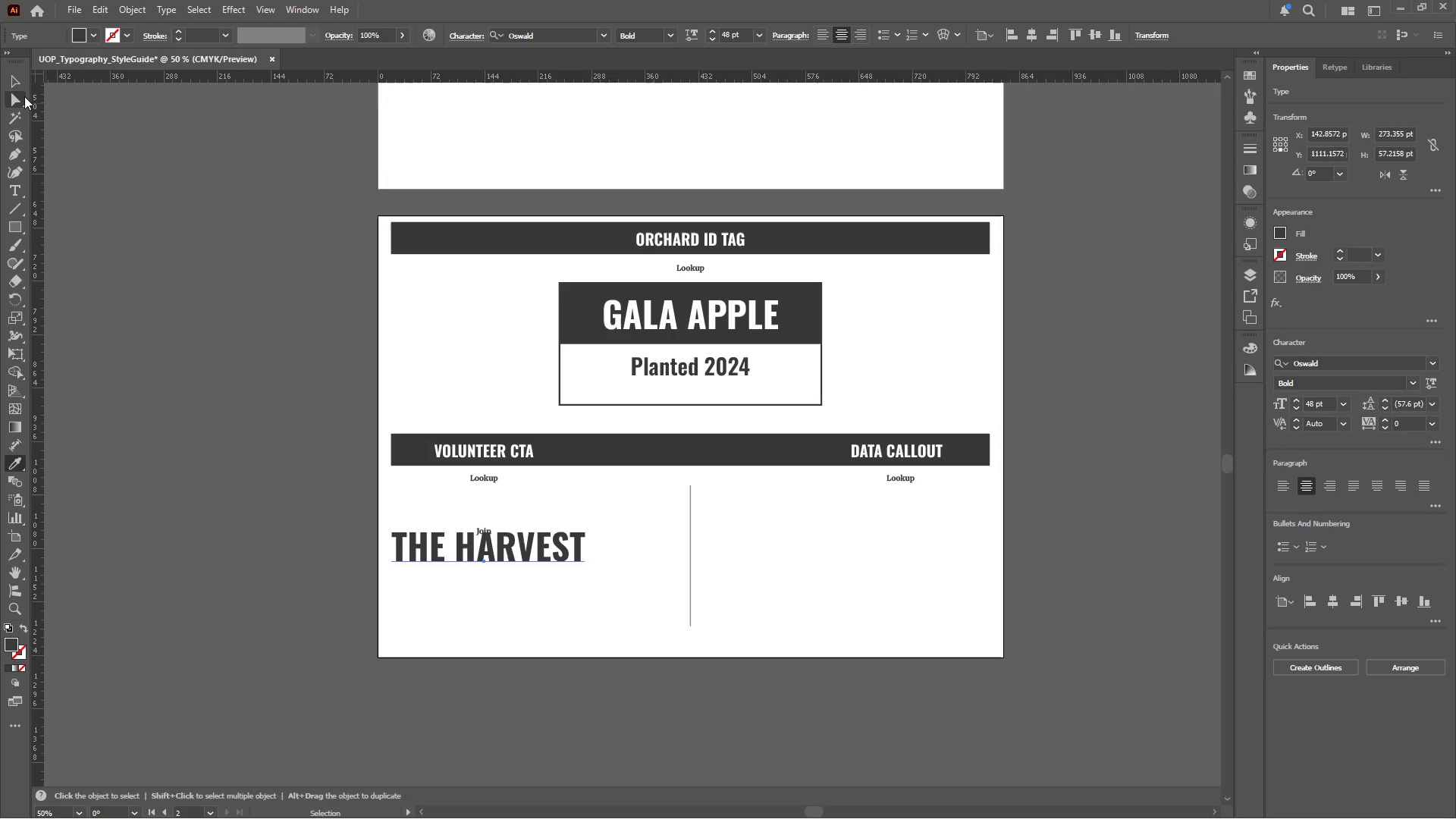 
left_click([20, 81])
 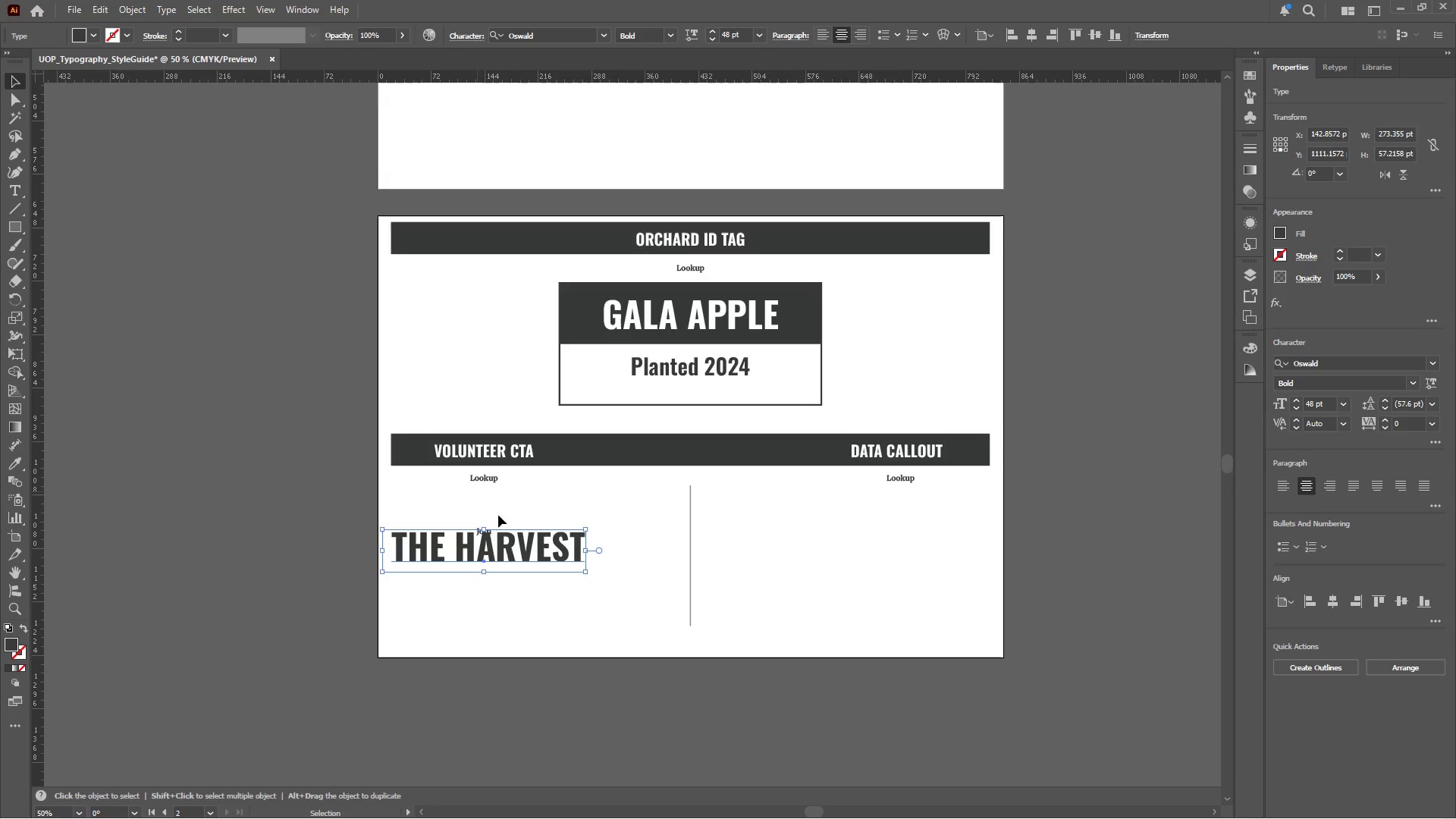 
hold_key(key=AltLeft, duration=0.39)
 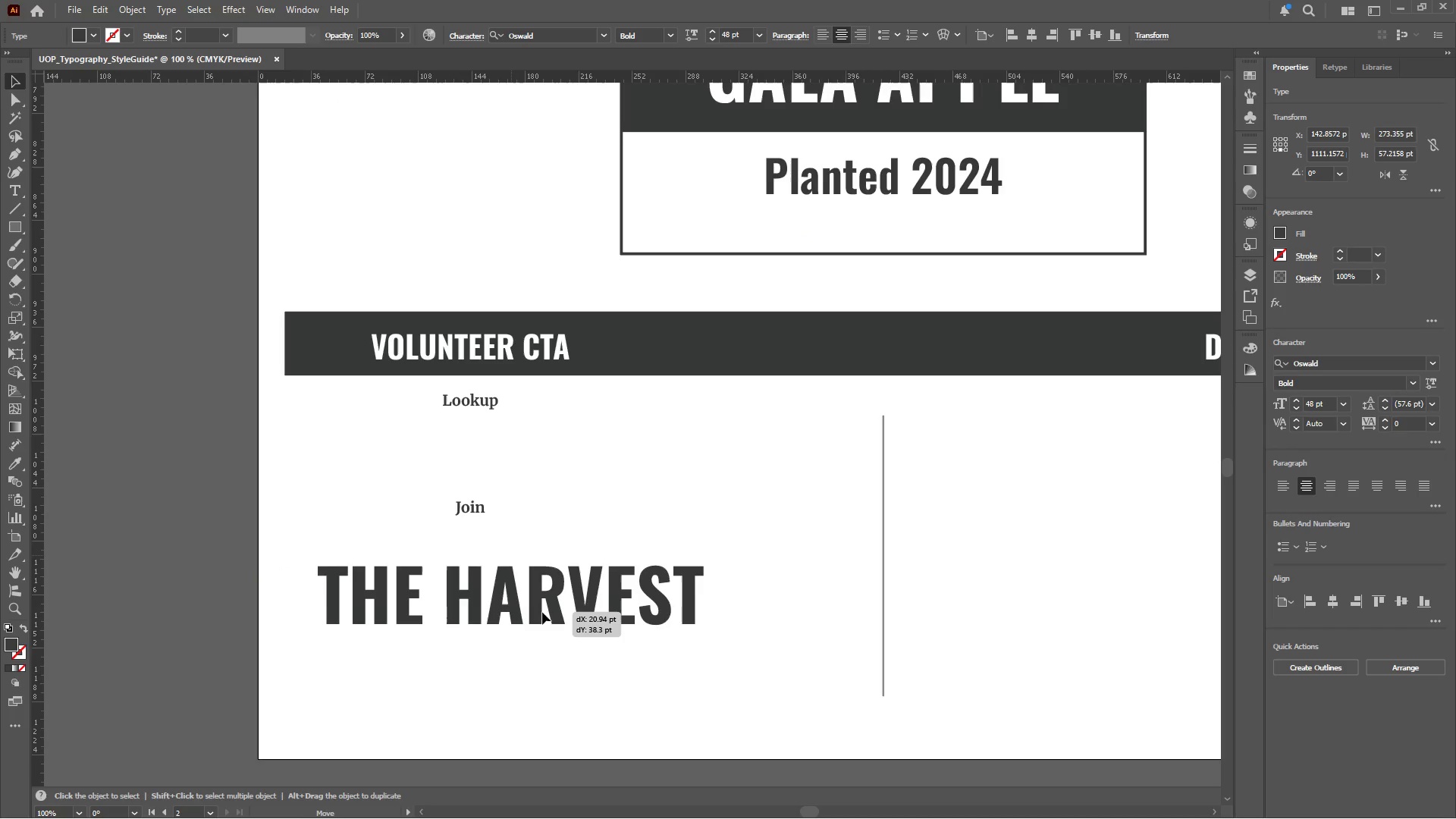 
left_click_drag(start_coordinate=[511, 555], to_coordinate=[541, 612])
 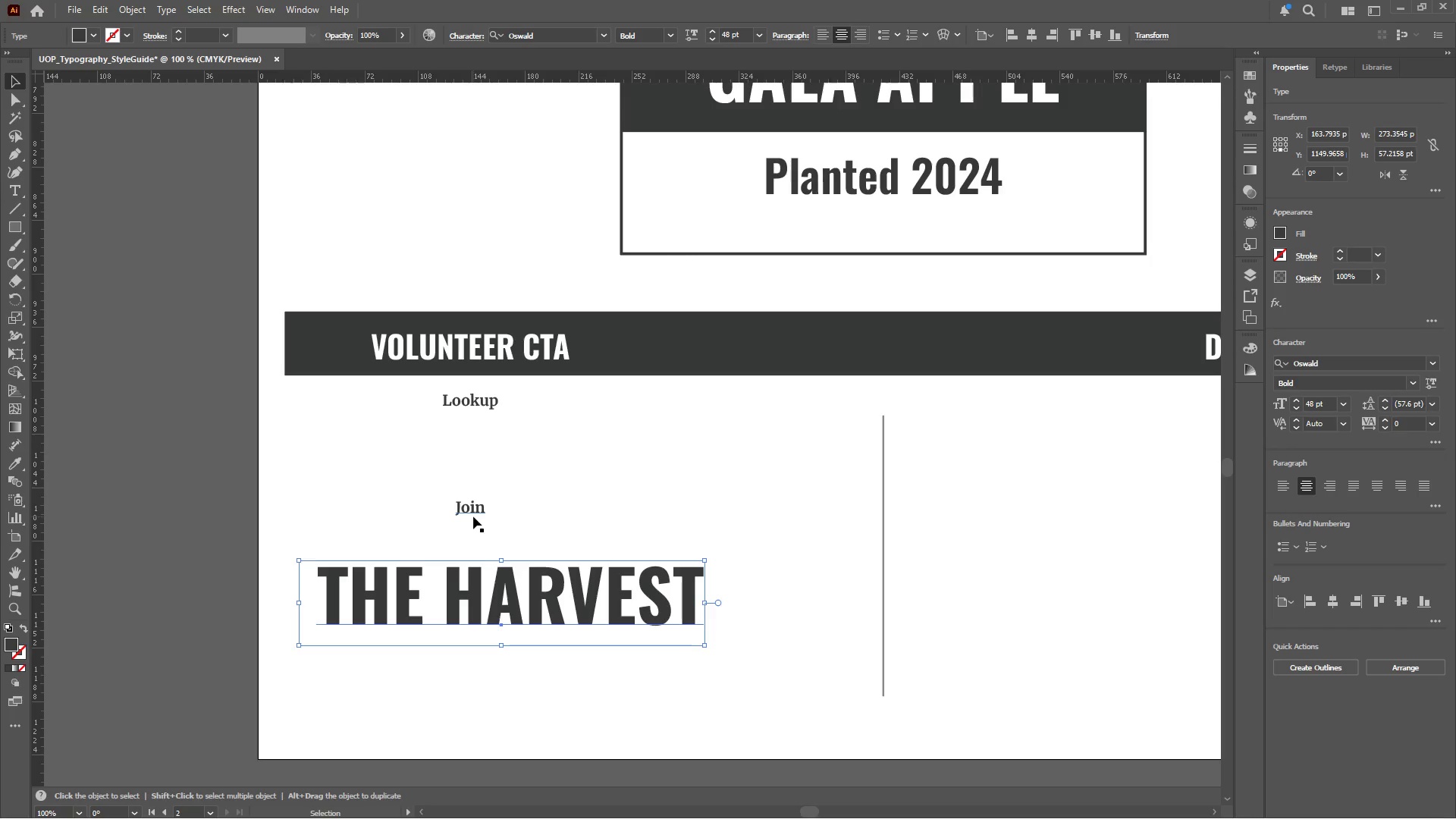 
scroll: coordinate [497, 556], scroll_direction: up, amount: 2.0
 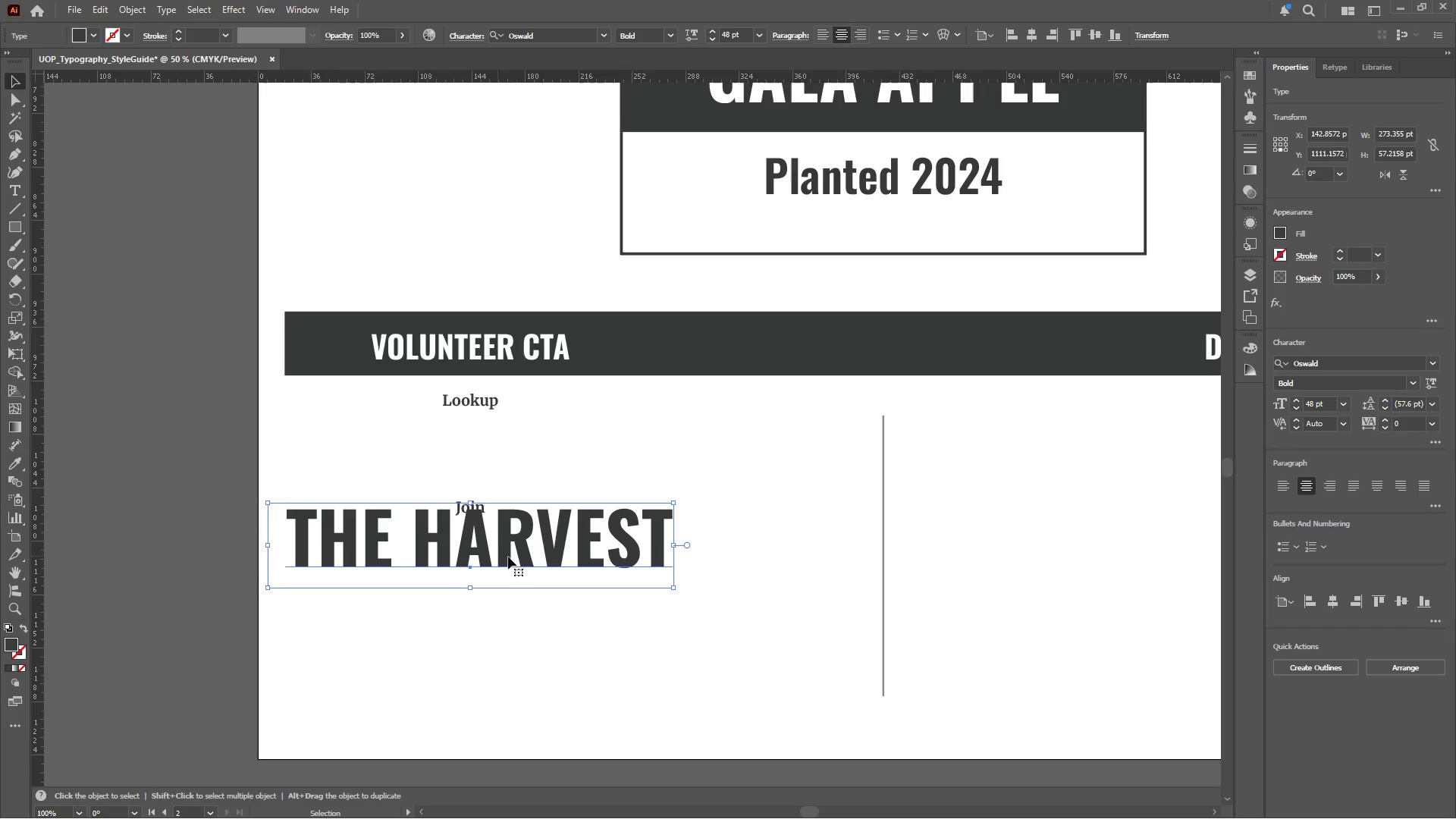 
left_click([473, 511])
 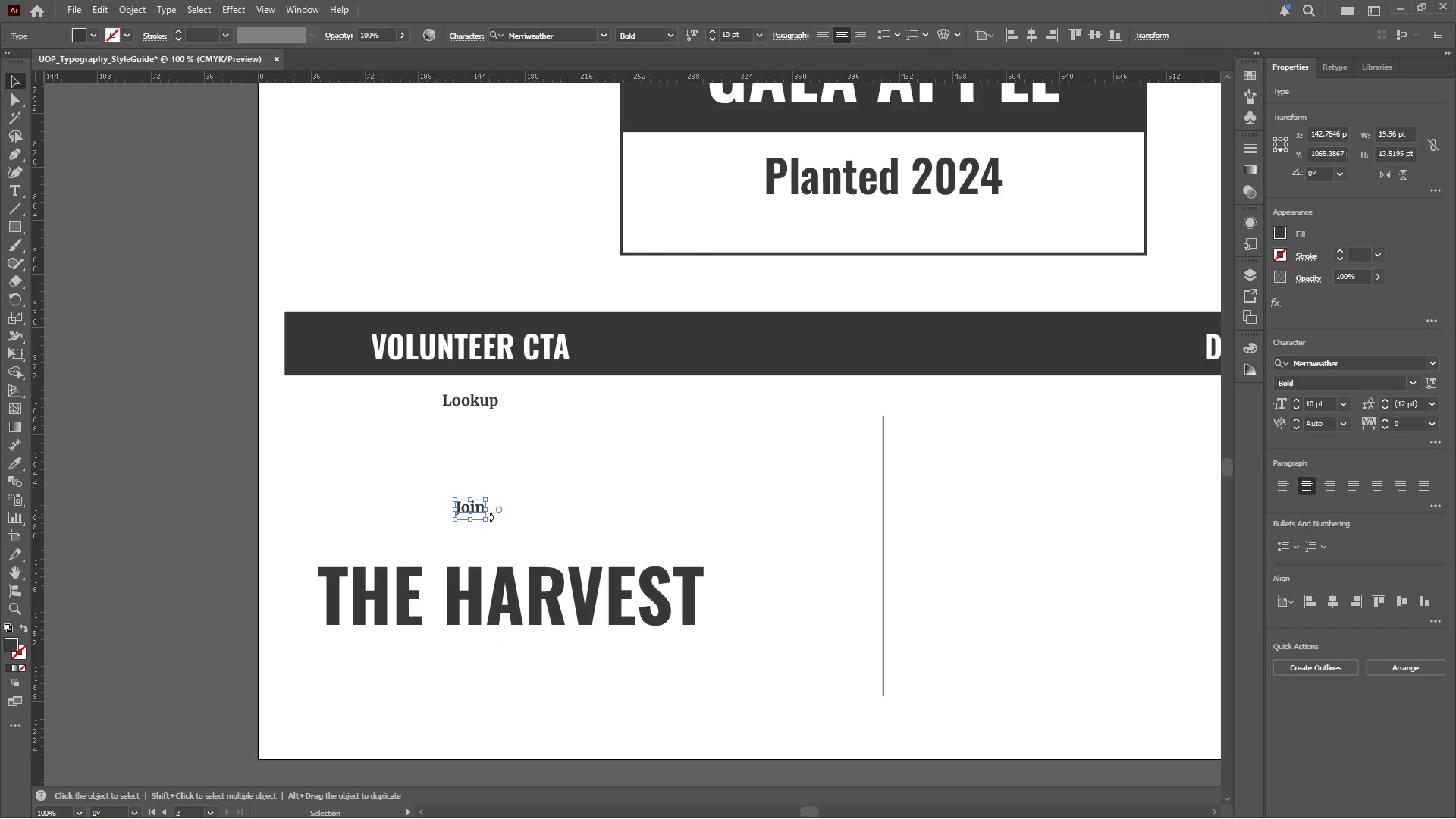 
hold_key(key=AltLeft, duration=1.22)
hold_key(key=ShiftLeft, duration=1.22)
left_click_drag(start_coordinate=[486, 510], to_coordinate=[508, 510])
 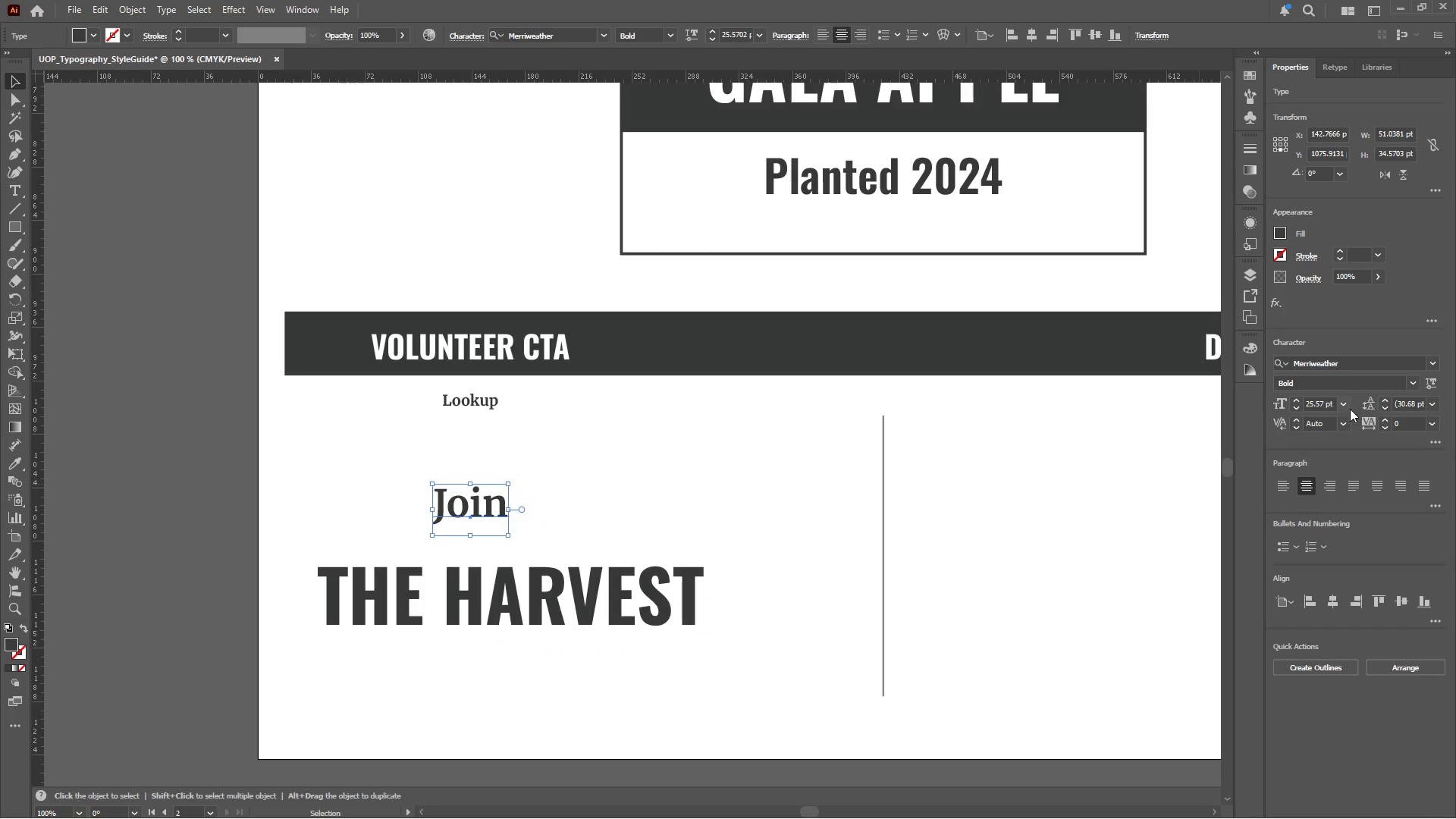 
left_click([1346, 402])
 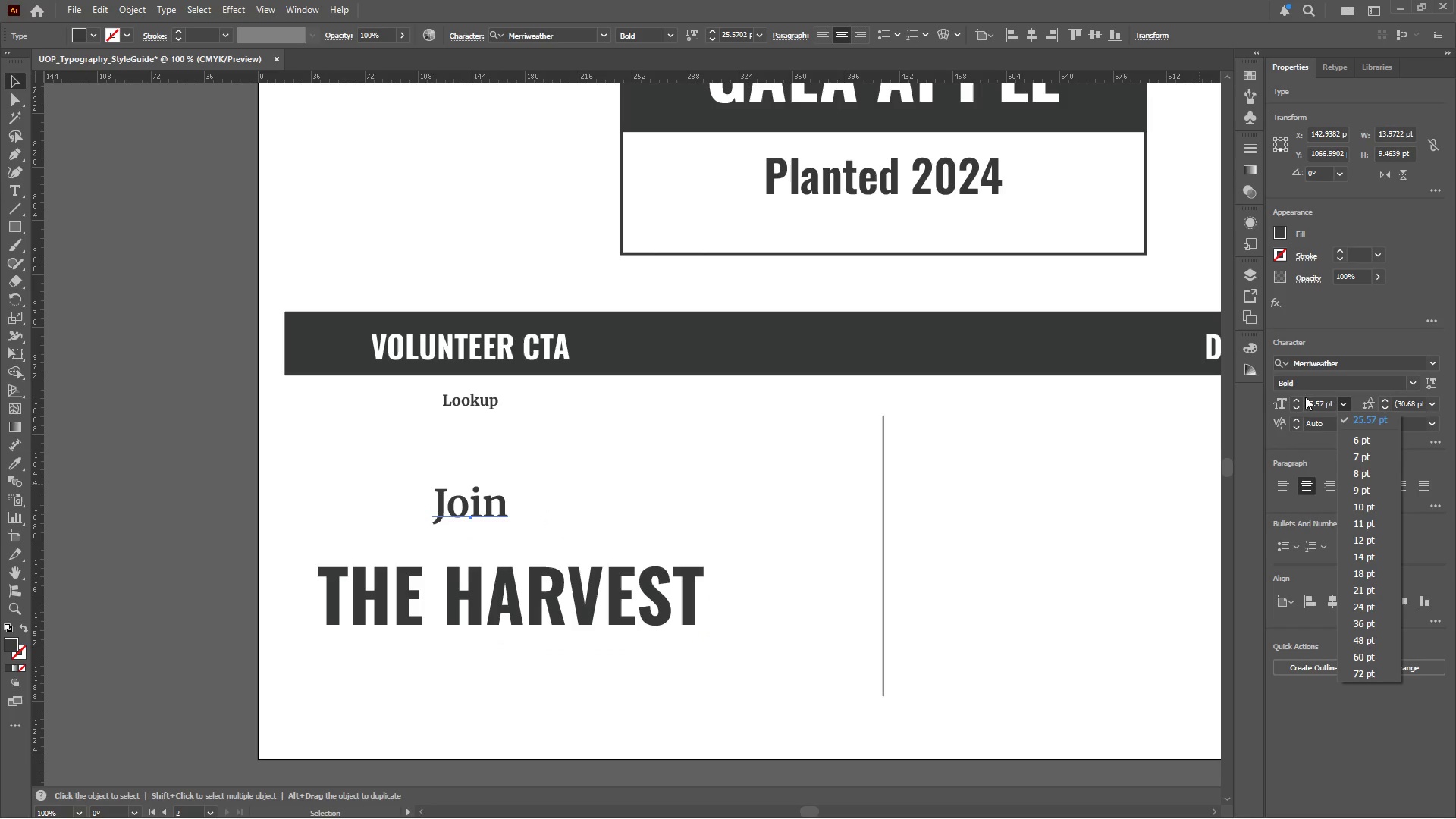 
left_click([1298, 400])
 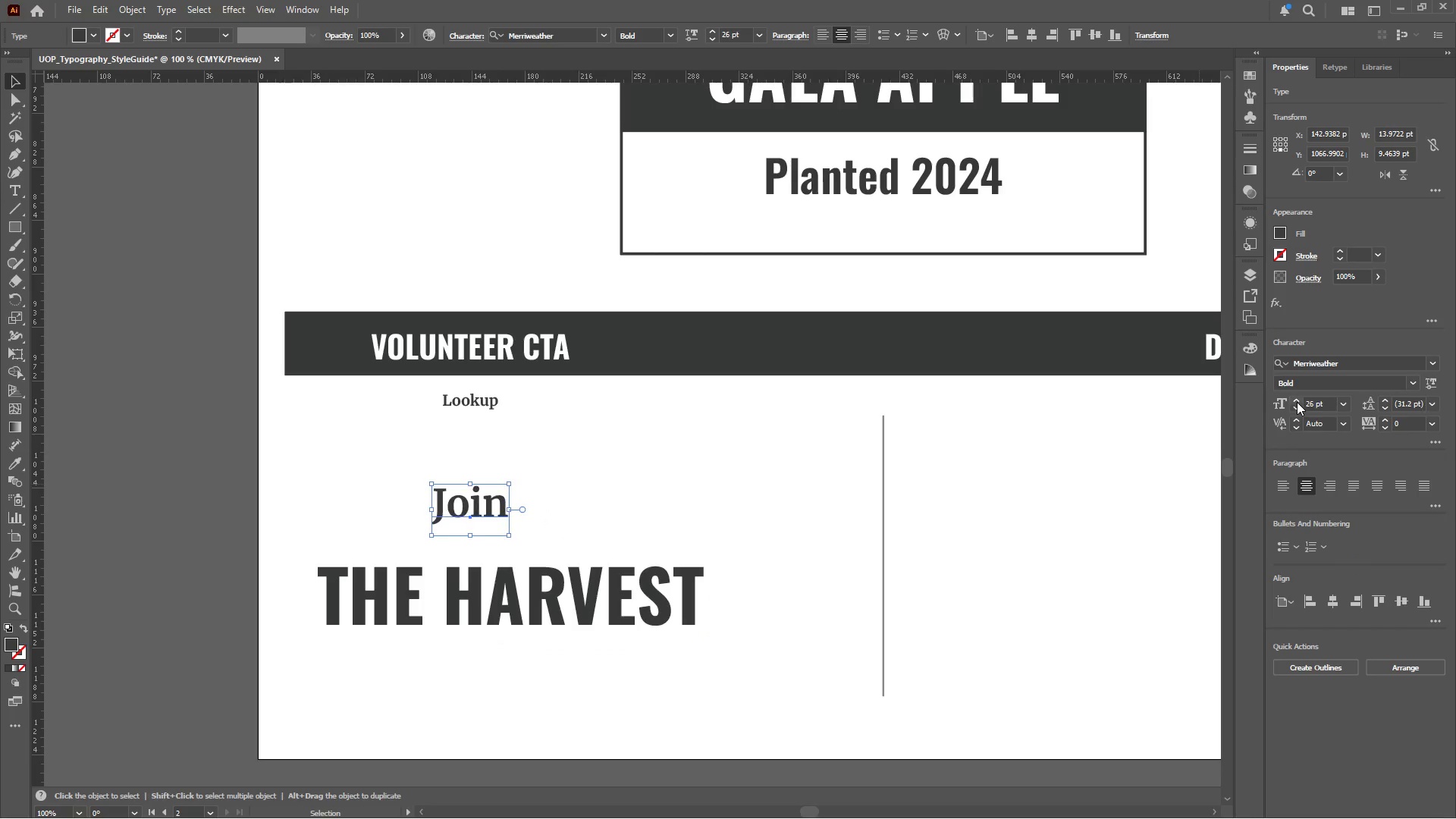 
double_click([1297, 402])
 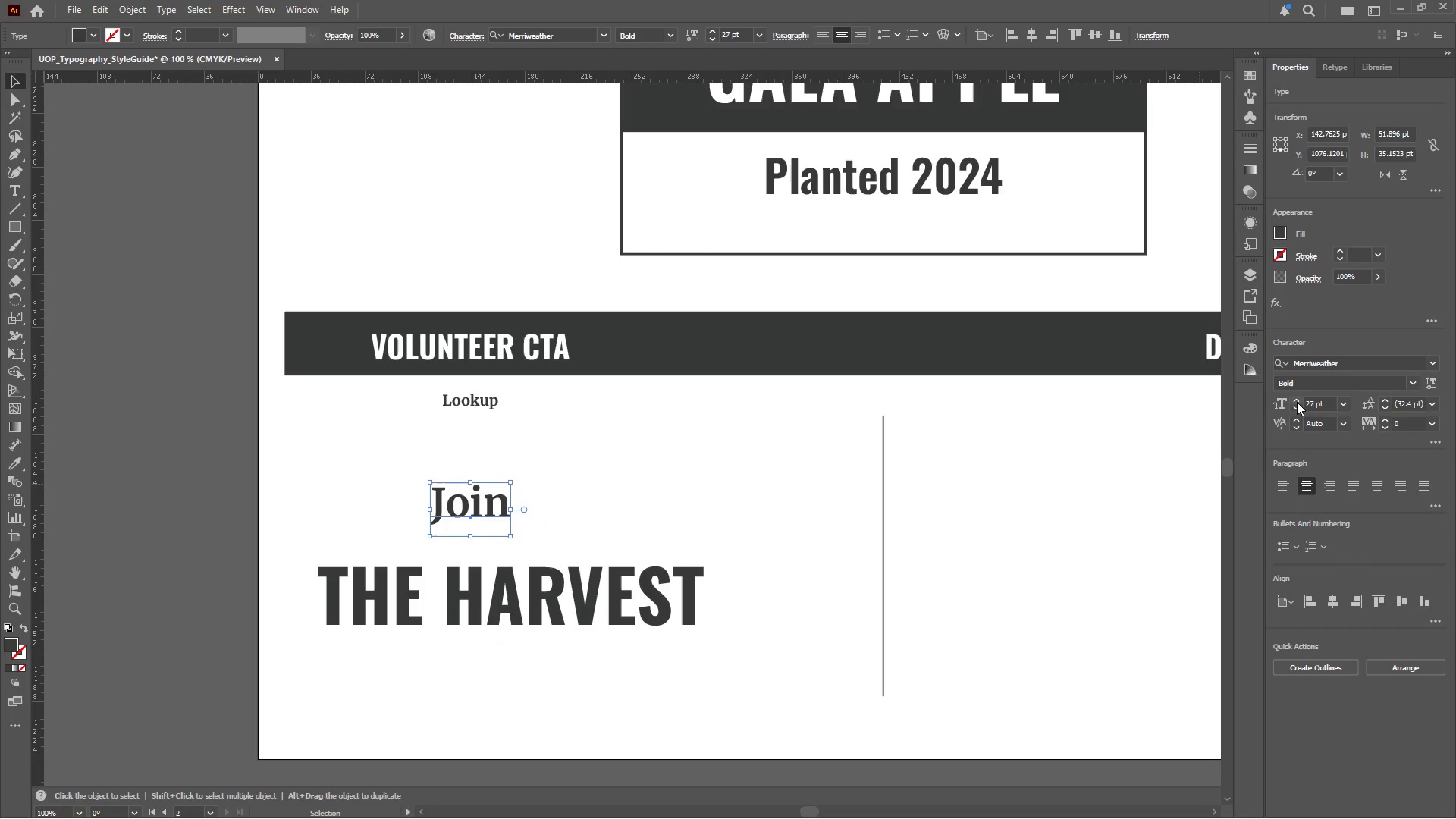 
triple_click([1297, 402])
 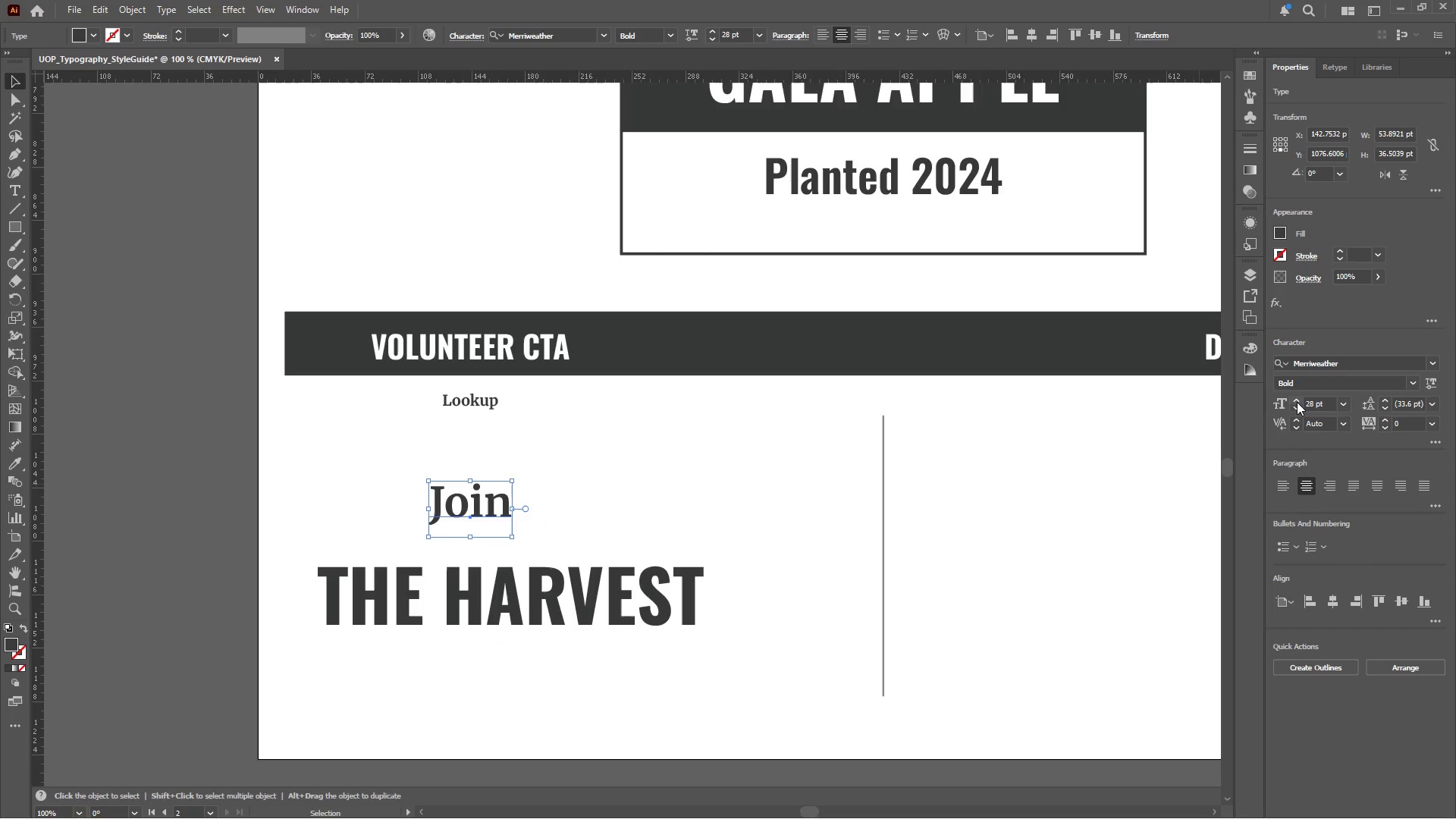 
triple_click([1297, 402])
 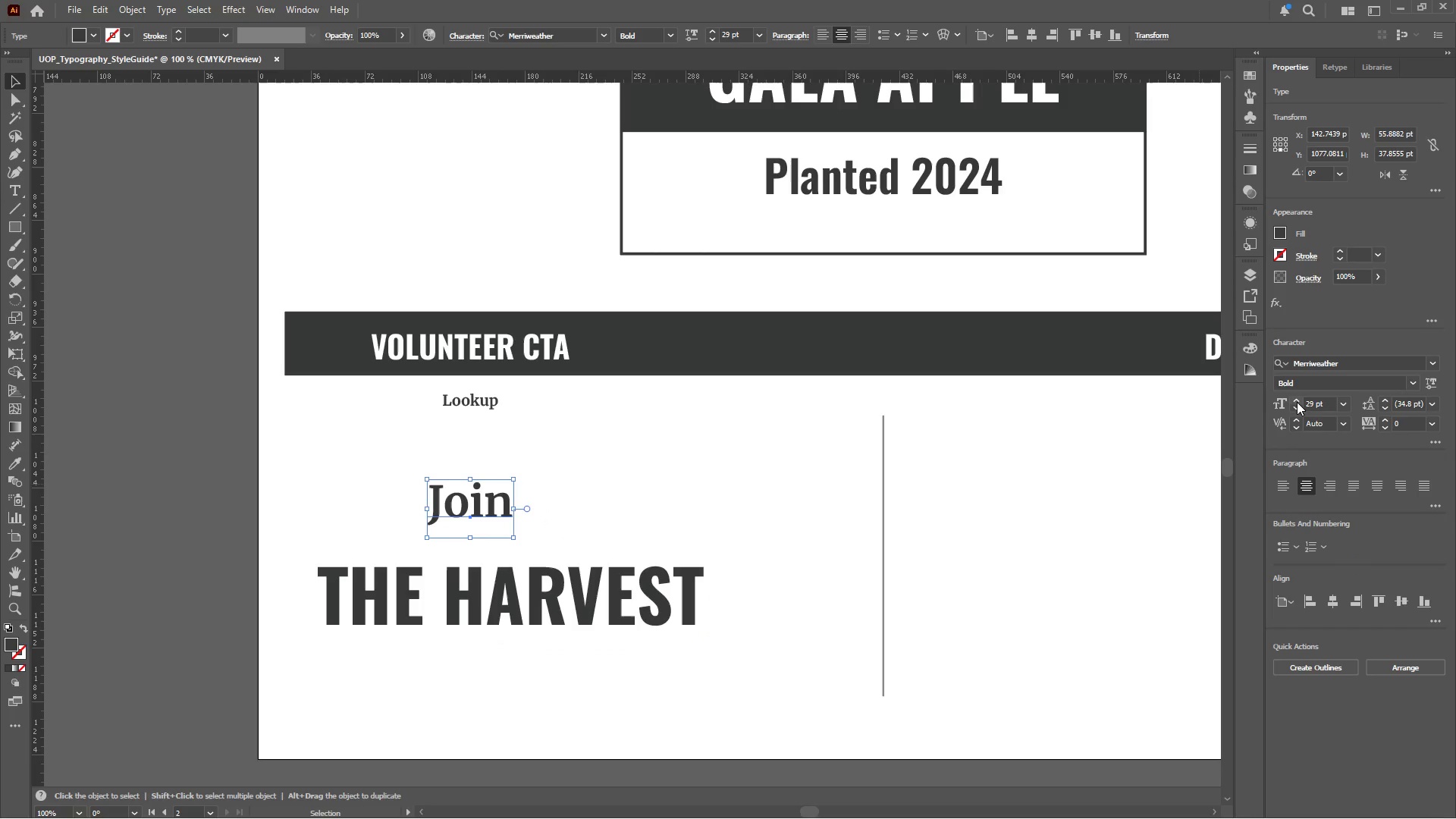 
triple_click([1297, 402])
 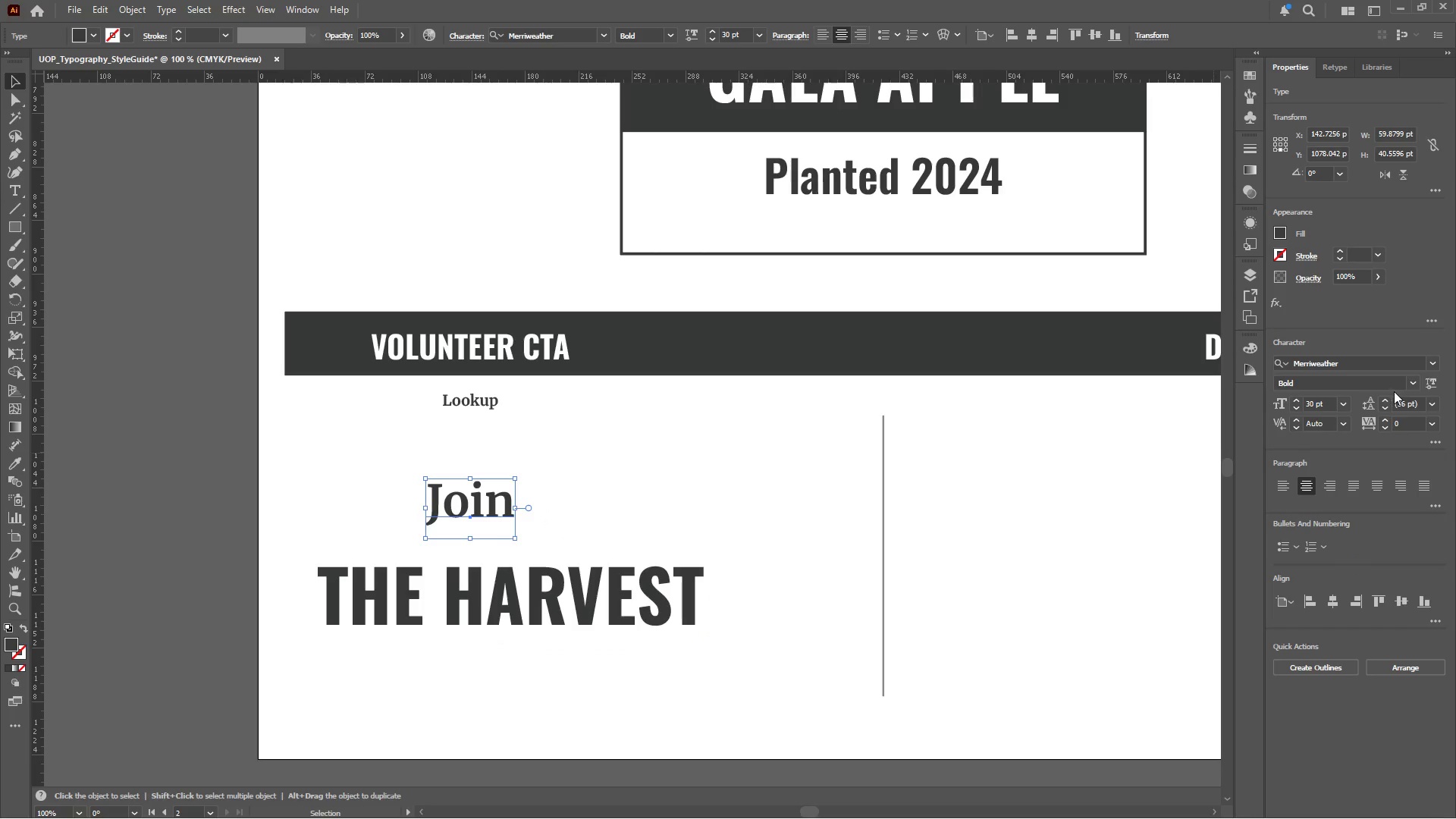 
left_click([1433, 442])
 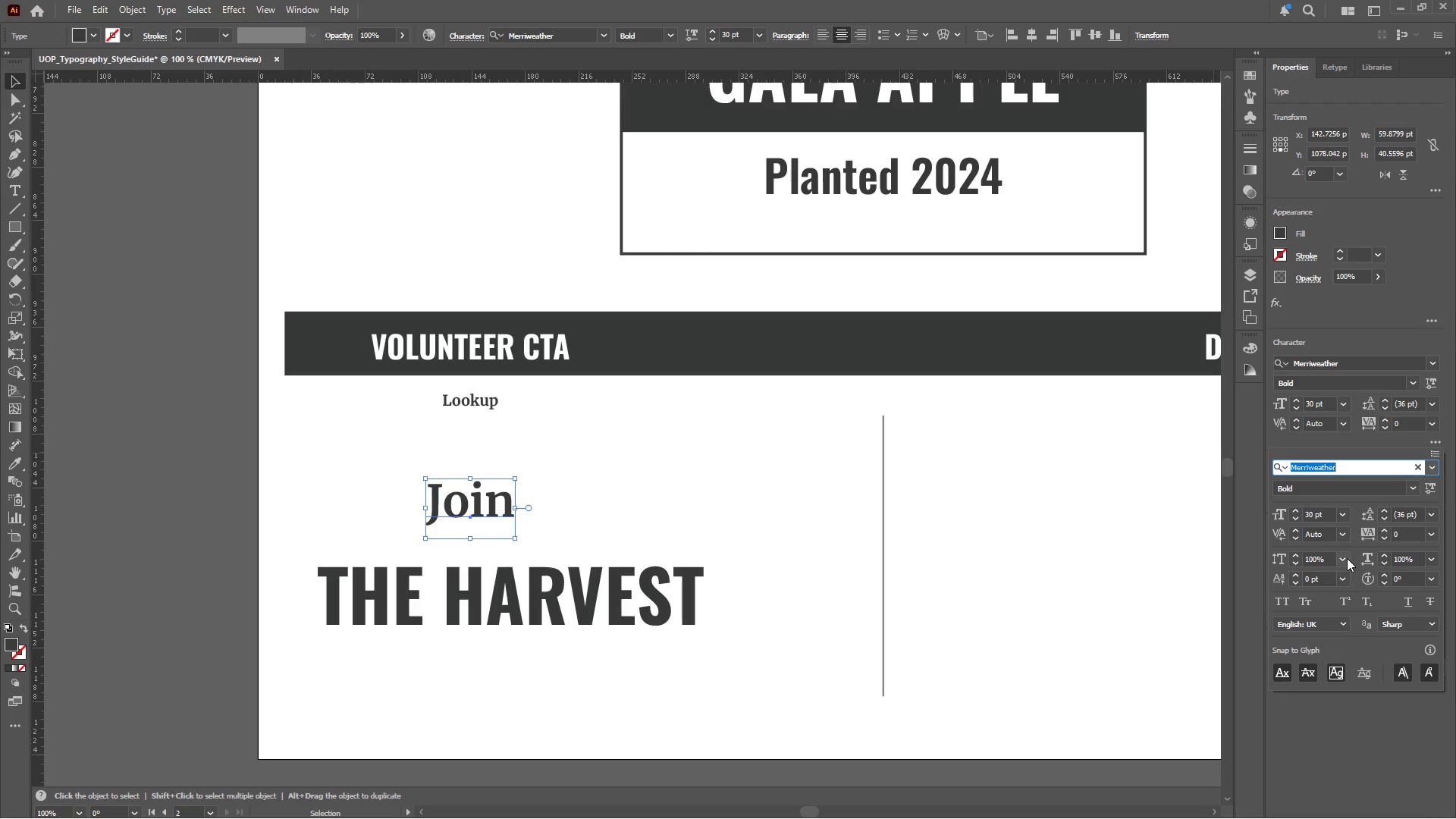 
left_click([1289, 599])
 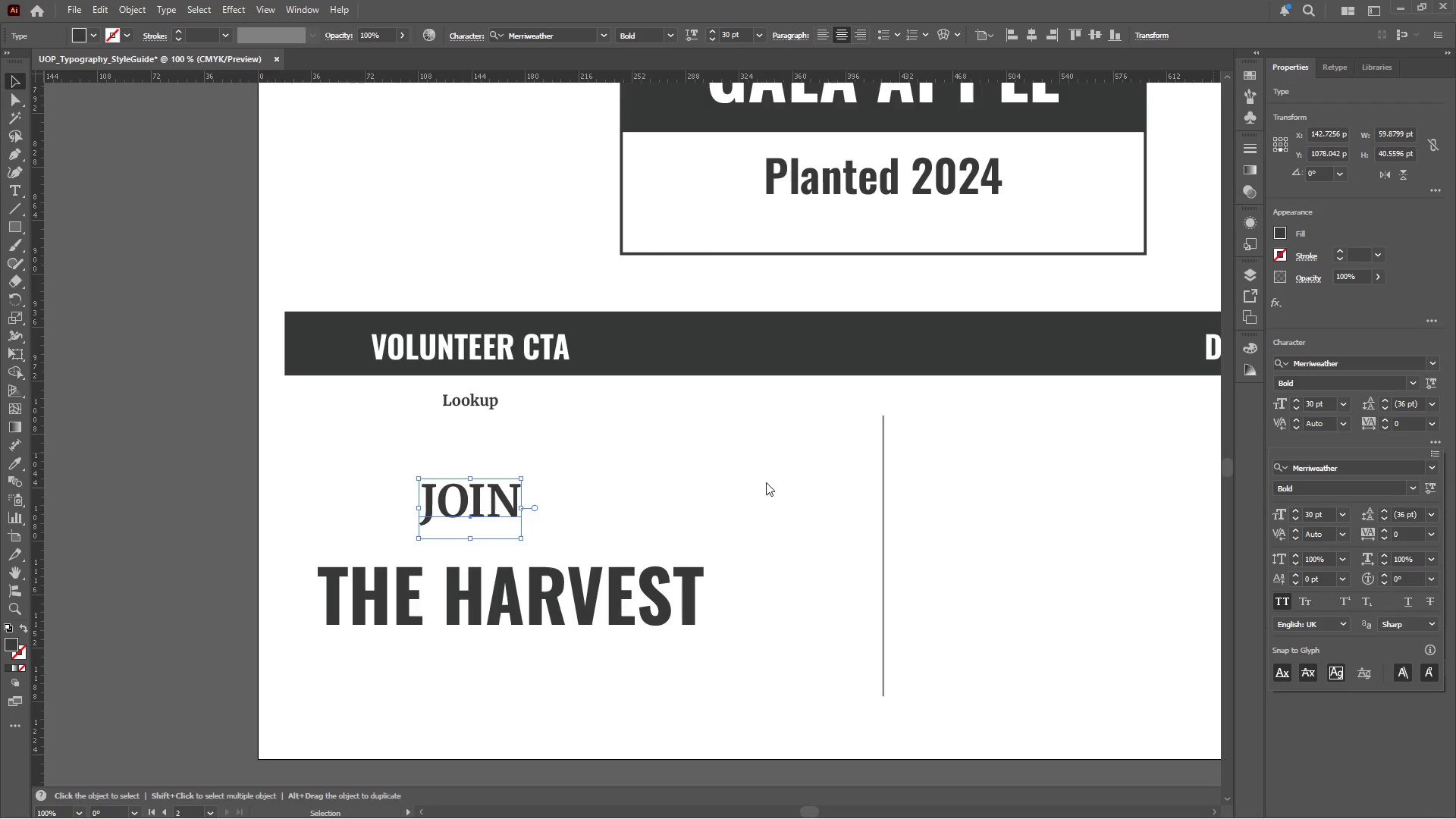 
left_click([754, 470])
 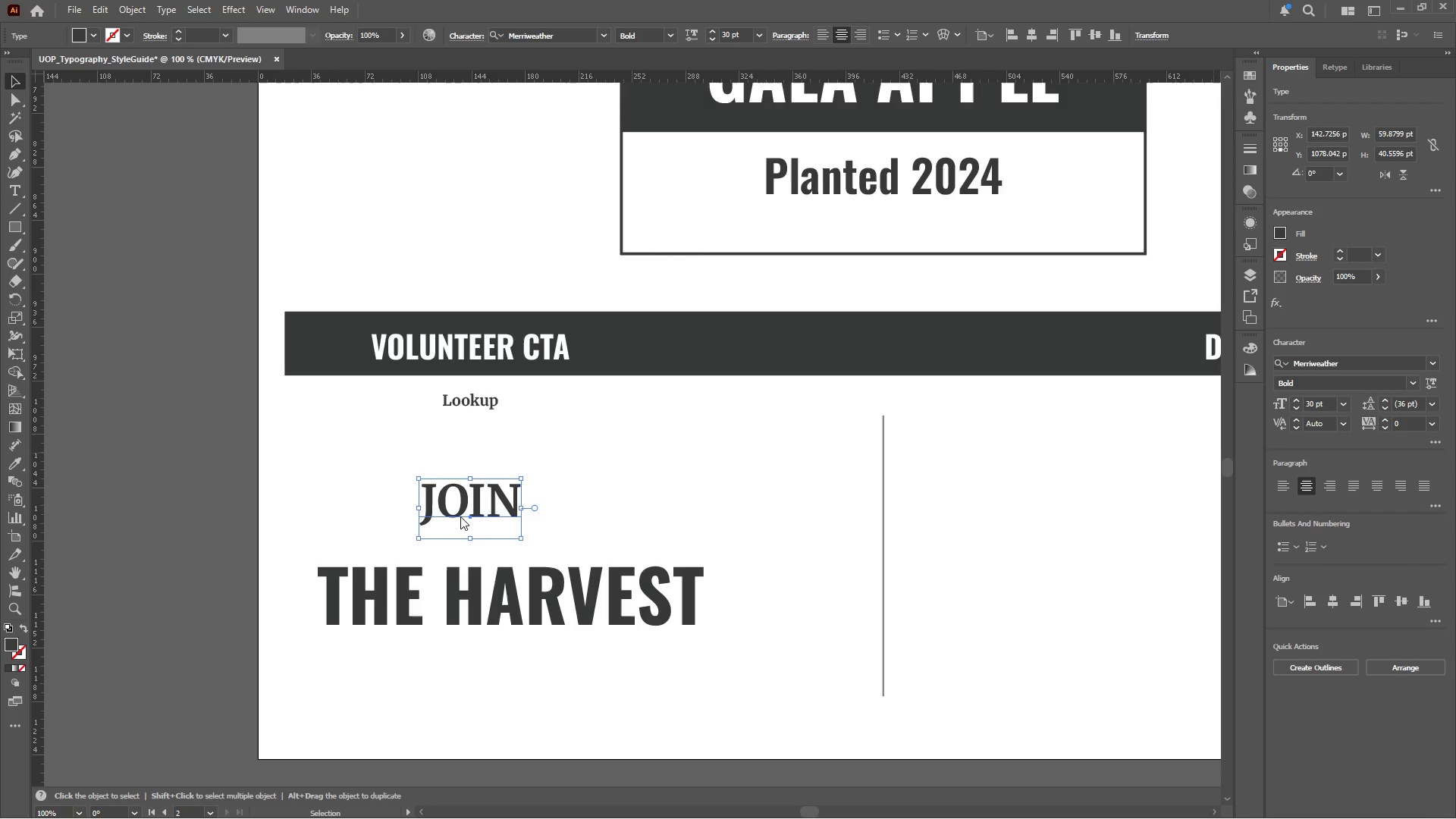 
left_click([752, 515])
 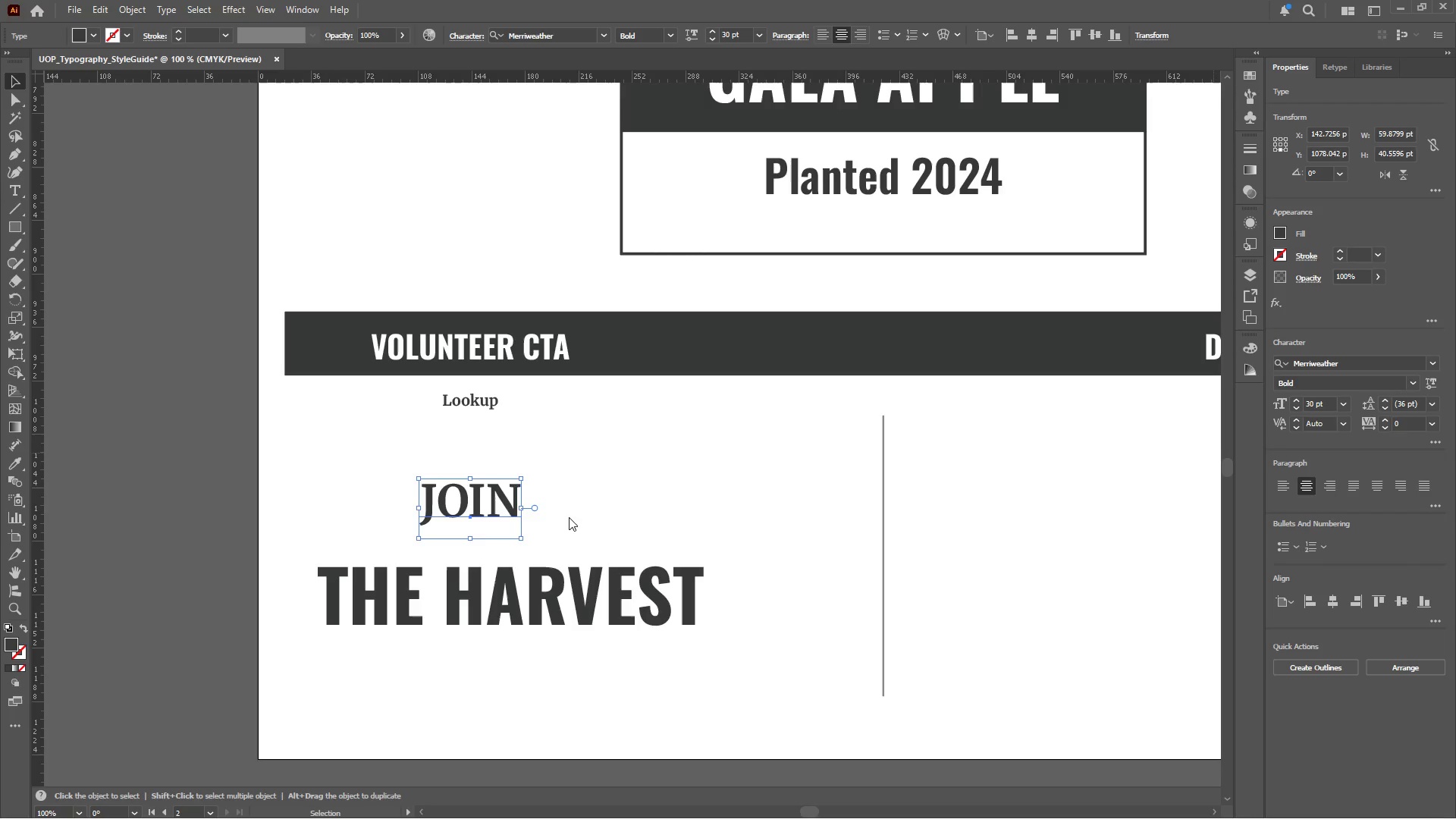 
left_click([693, 517])
 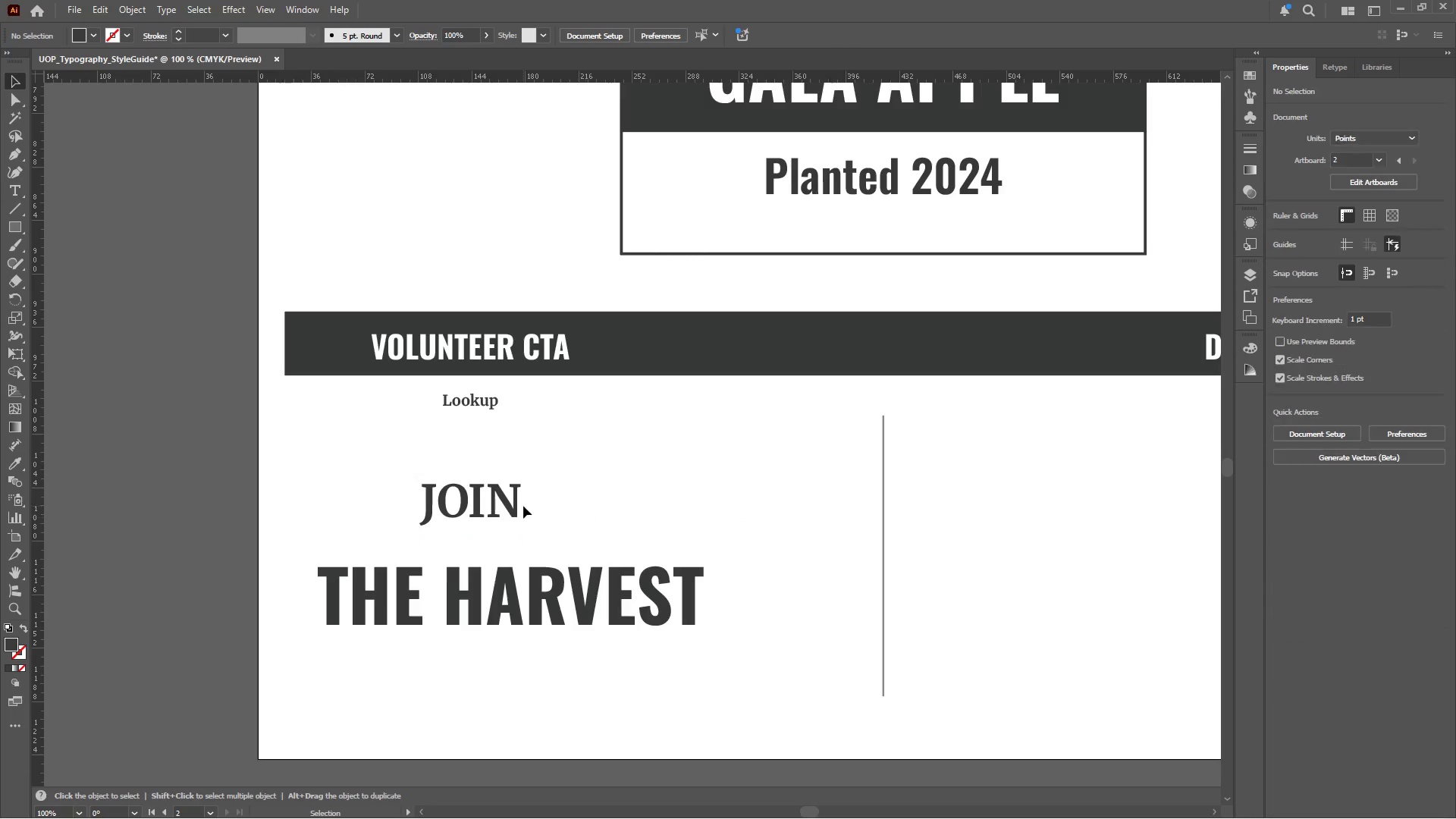 
left_click([516, 505])
 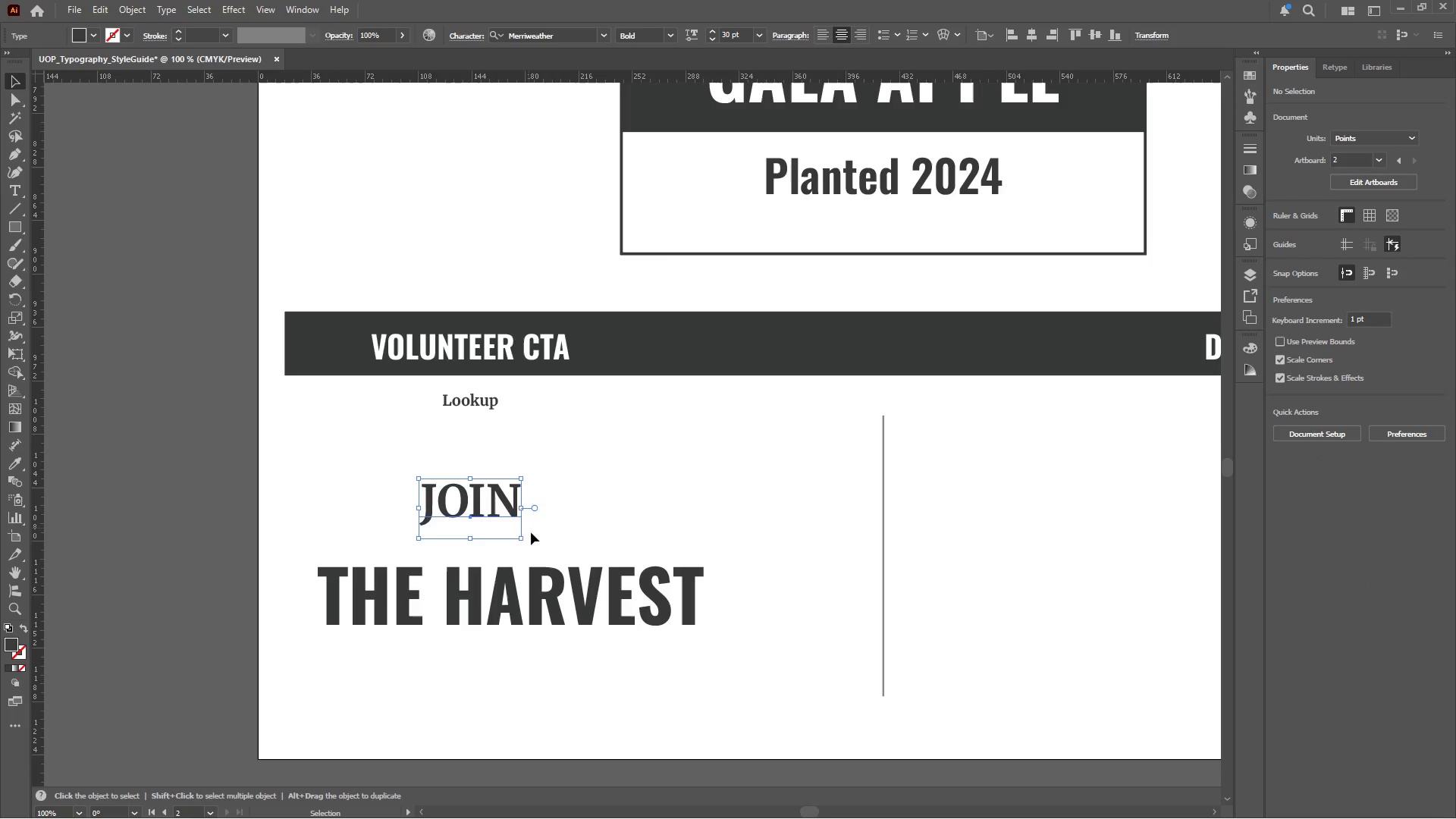 
hold_key(key=ShiftLeft, duration=0.83)
left_click([536, 585])
 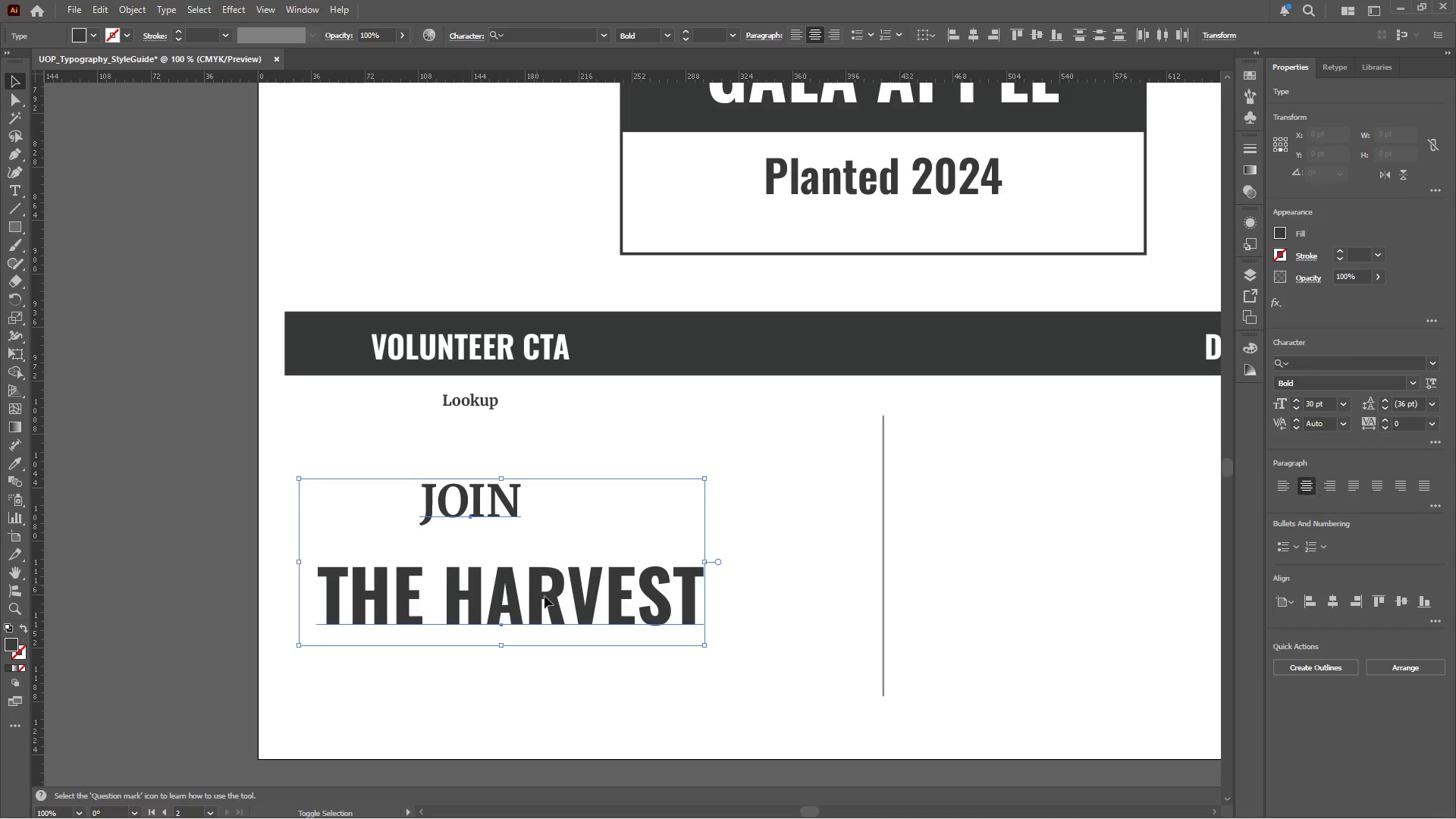 
left_click([544, 596])
 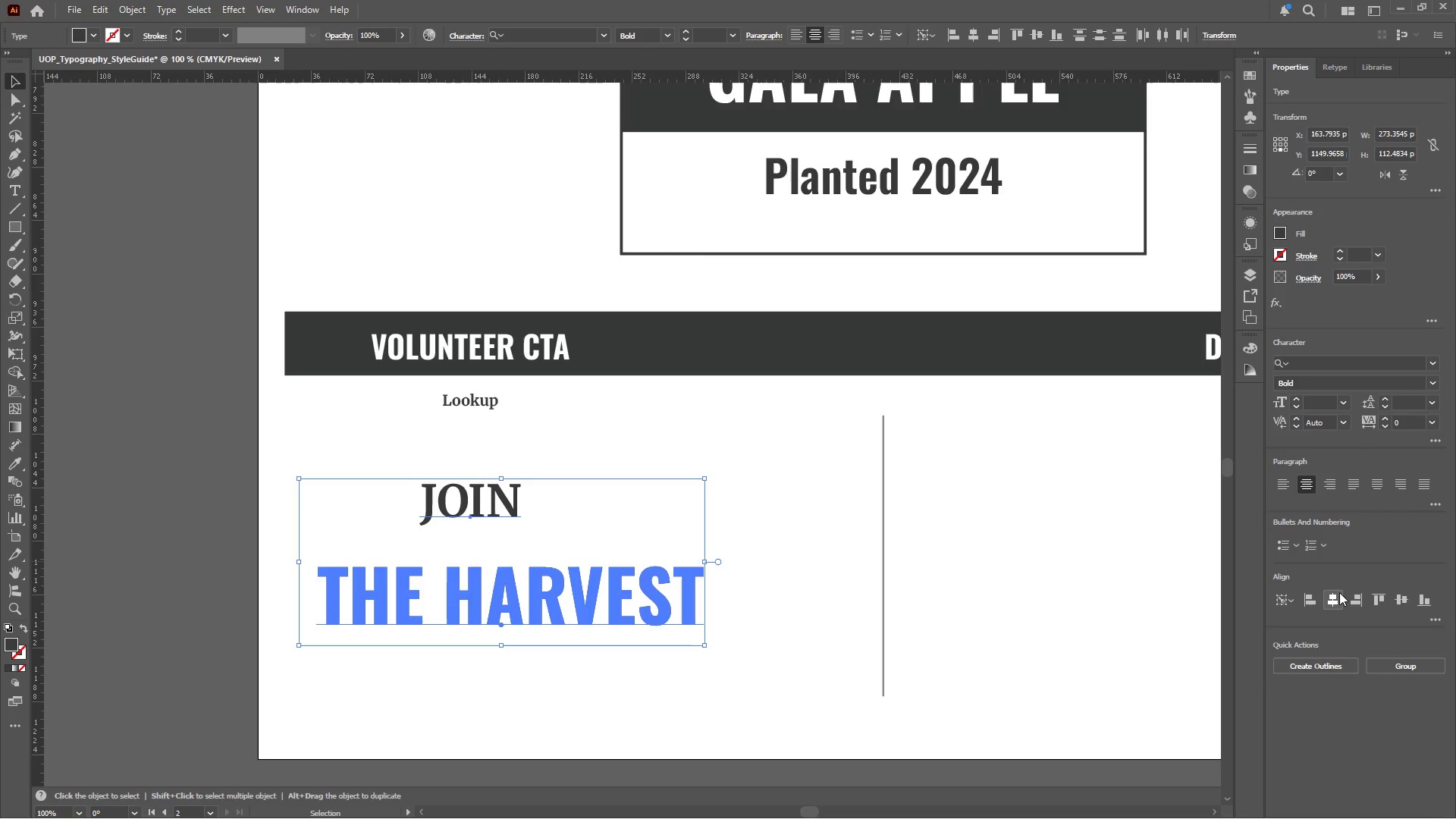 
left_click([1333, 604])
 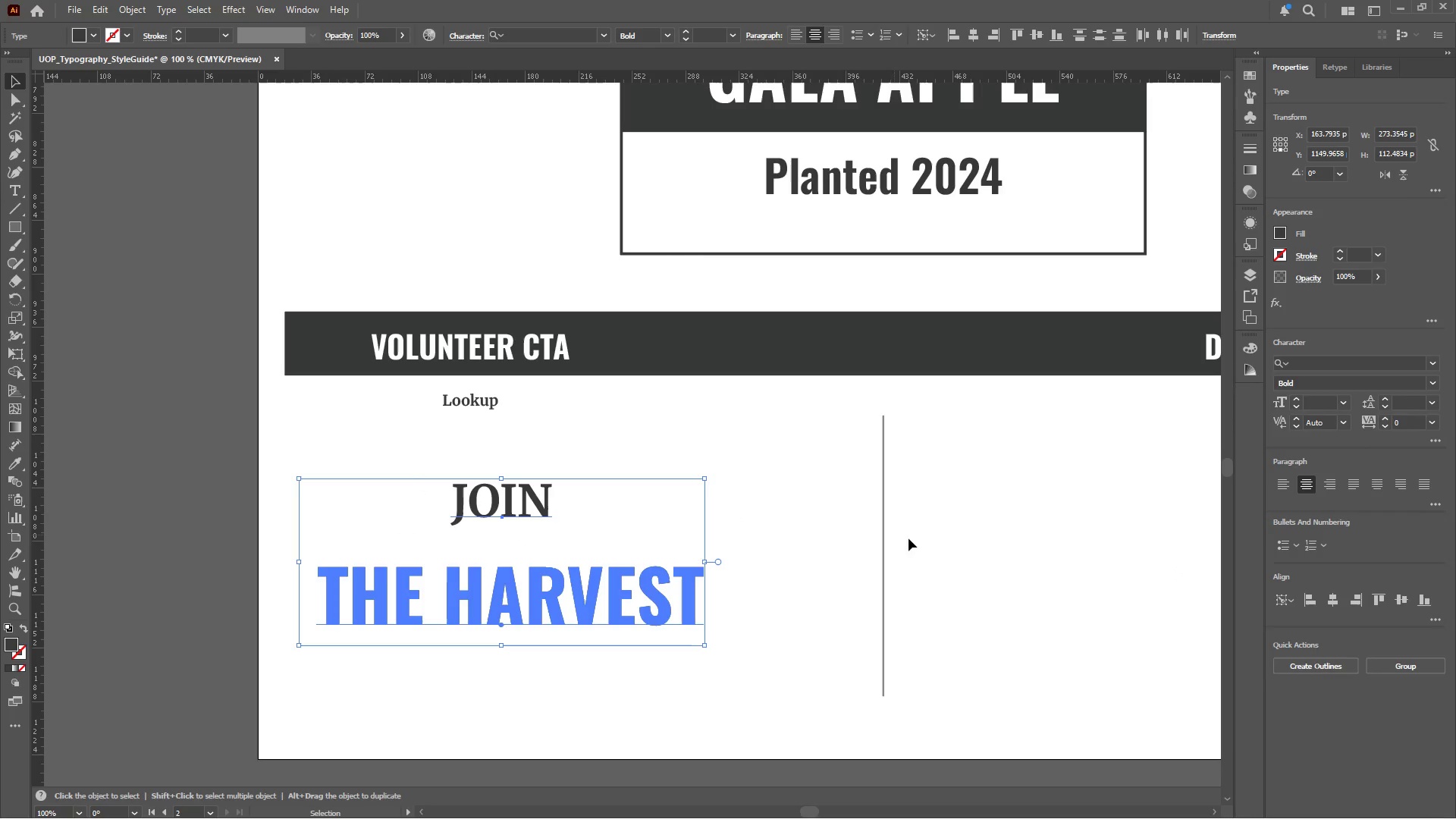 
left_click([754, 476])
 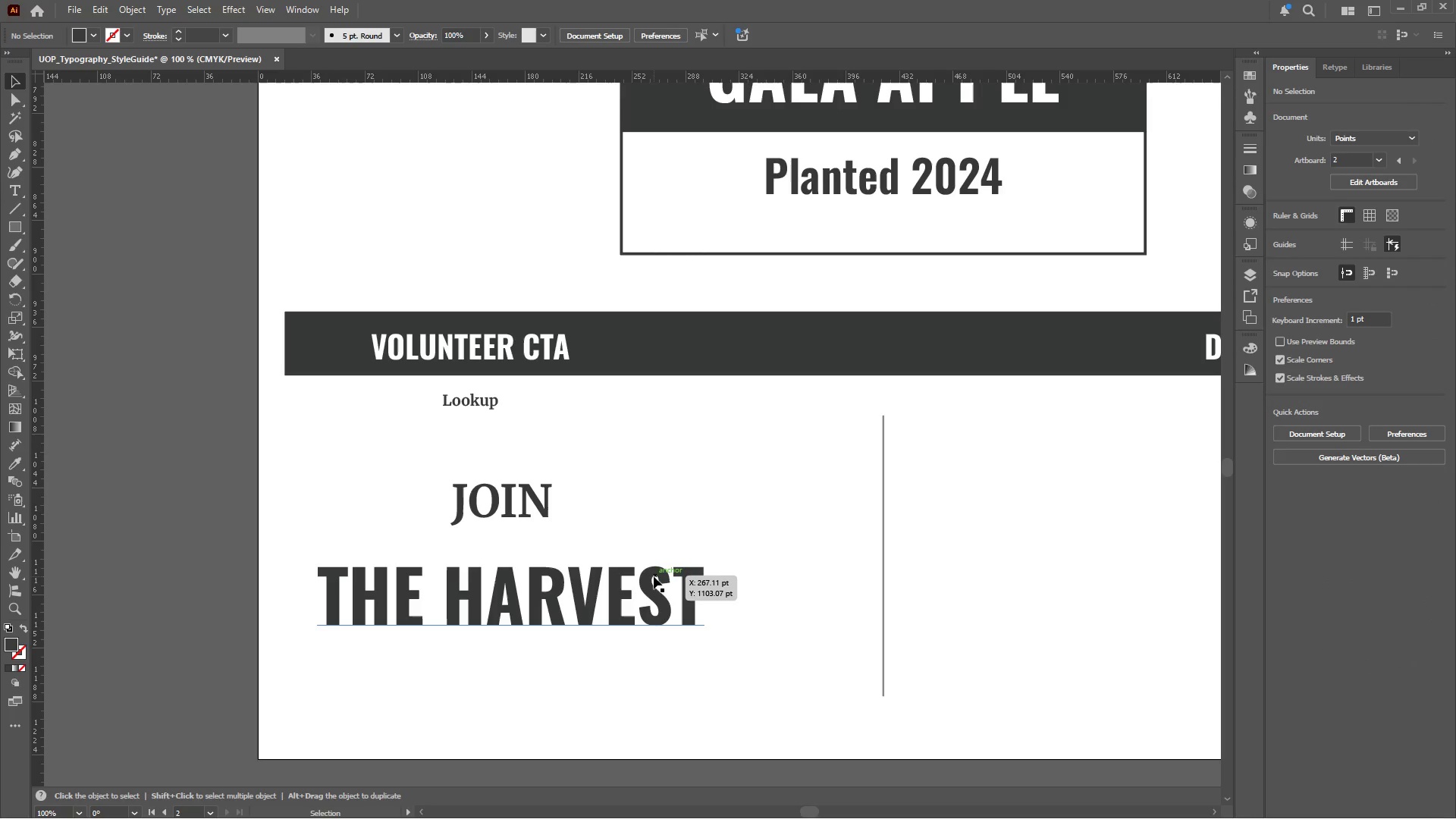 
hold_key(key=ShiftLeft, duration=0.67)
left_click([536, 503])
 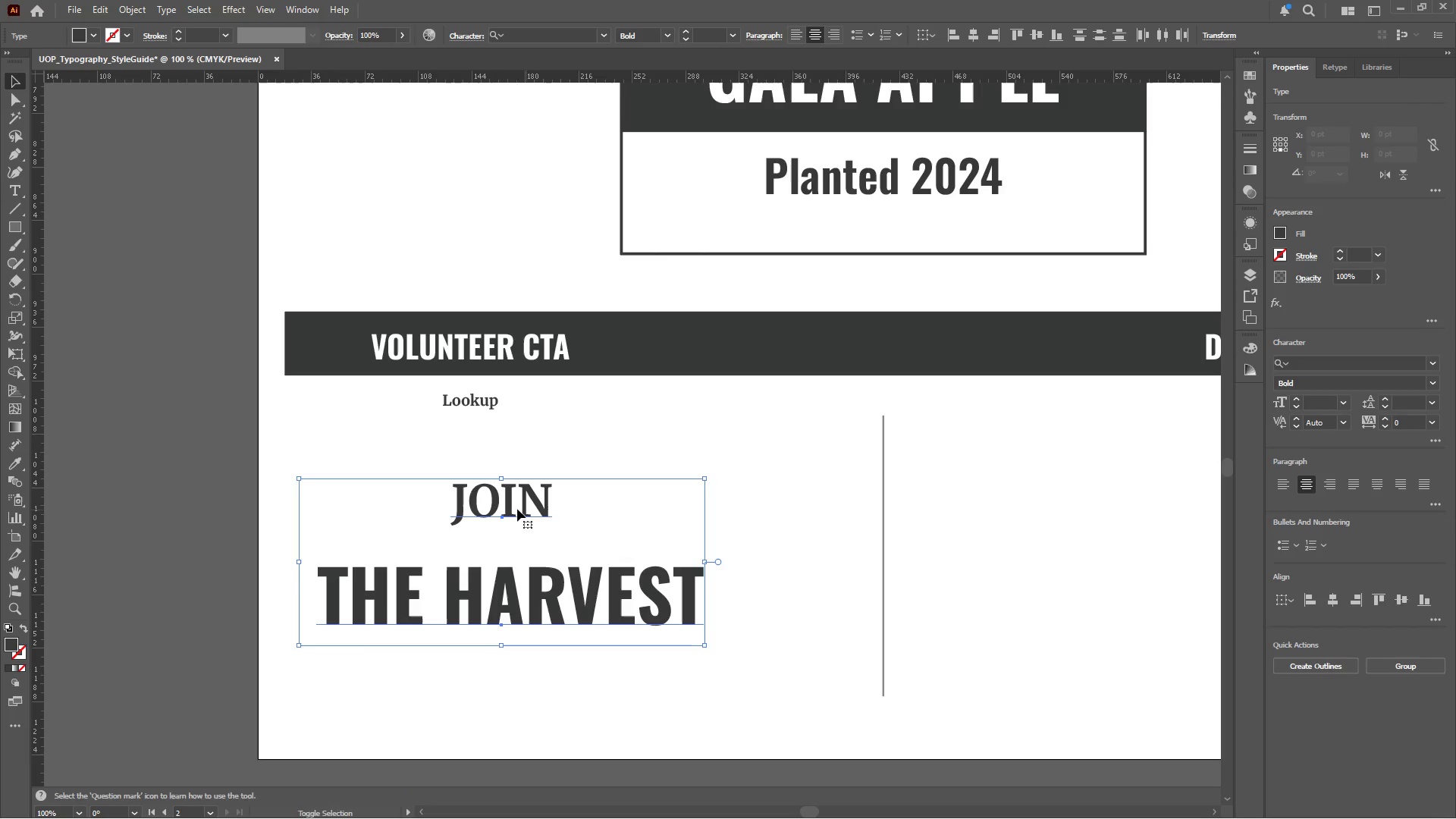 
left_click_drag(start_coordinate=[516, 509], to_coordinate=[594, 510])
 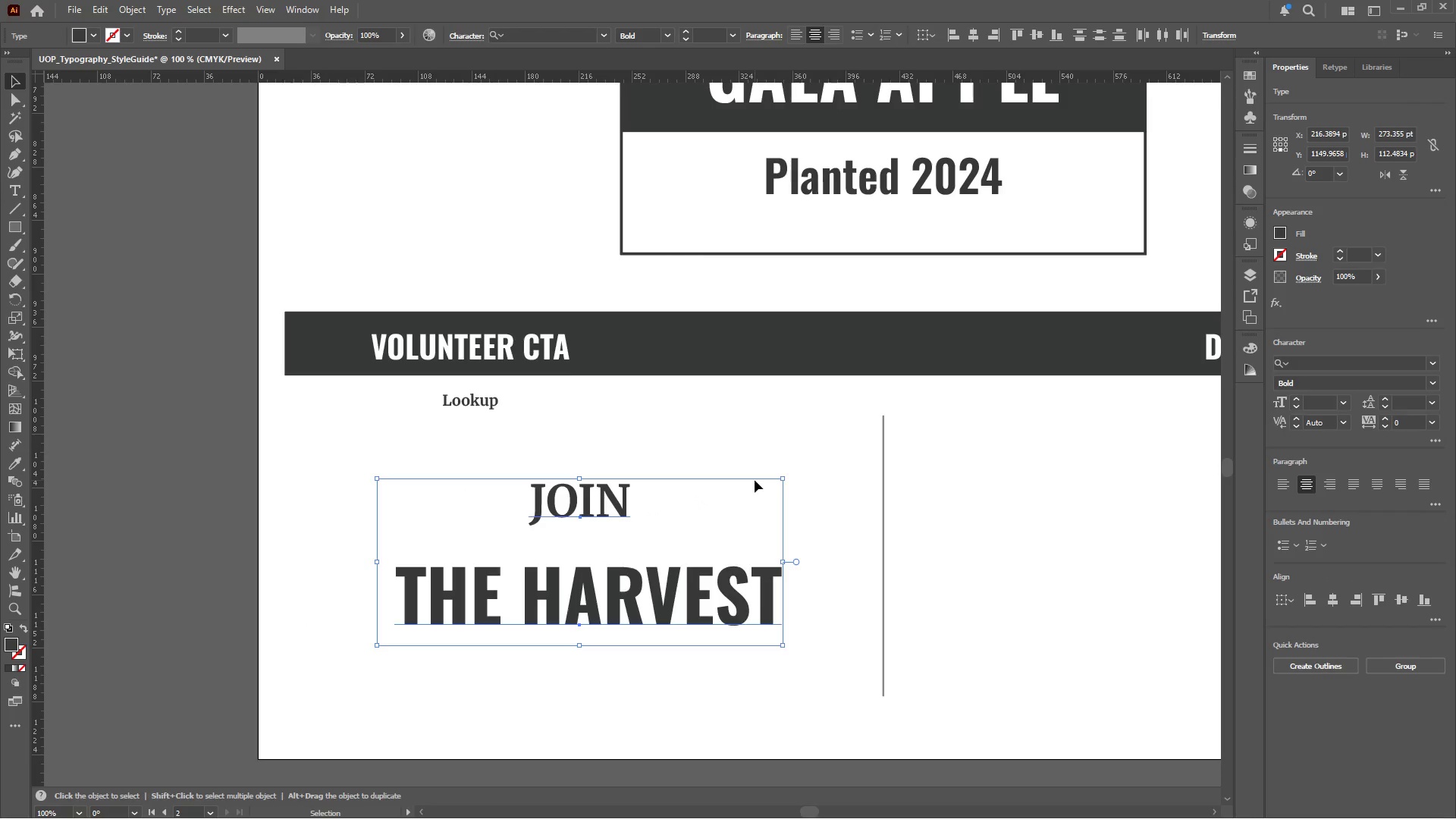 
hold_key(key=ShiftLeft, duration=0.81)
 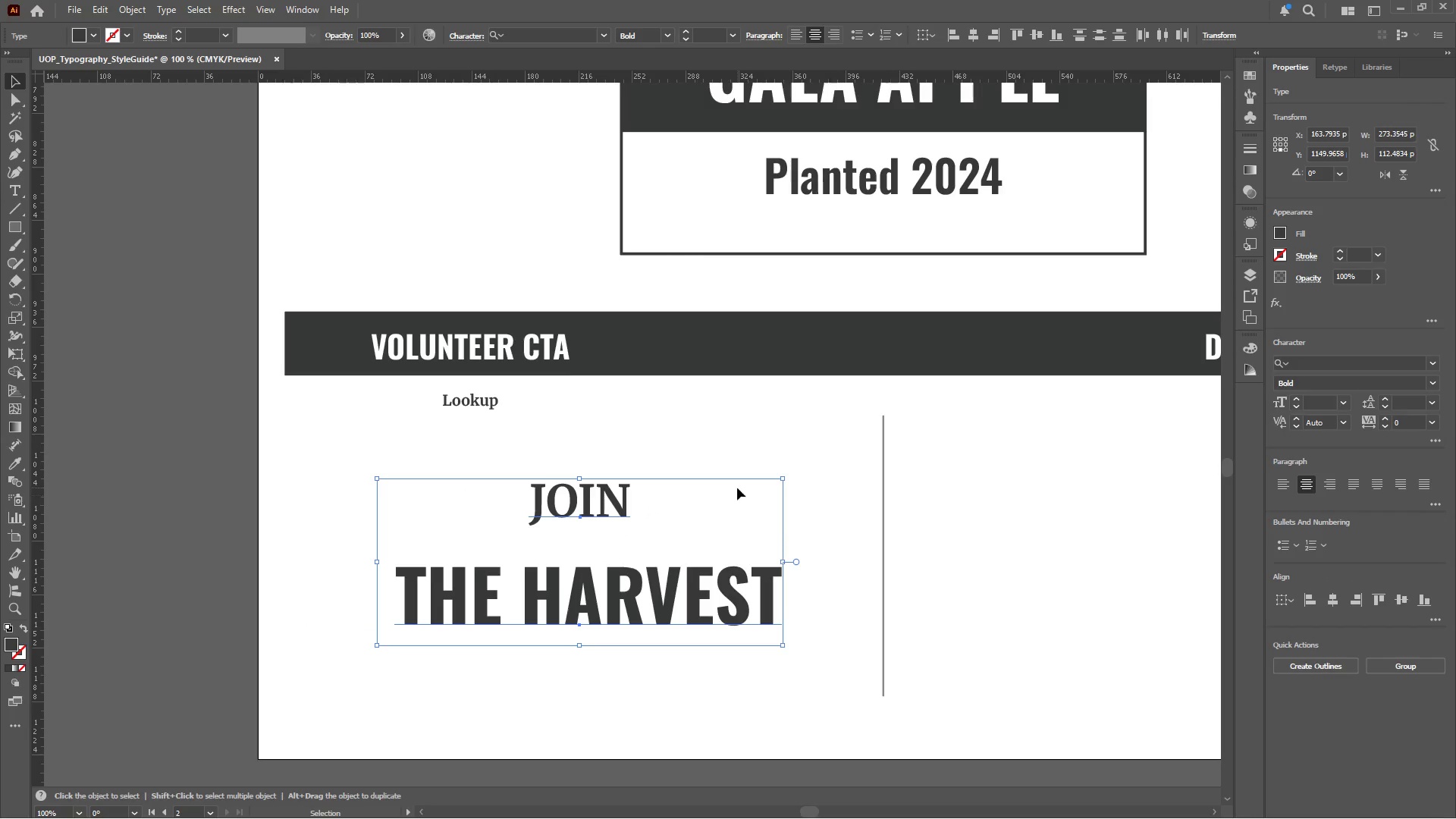 
left_click([755, 480])
 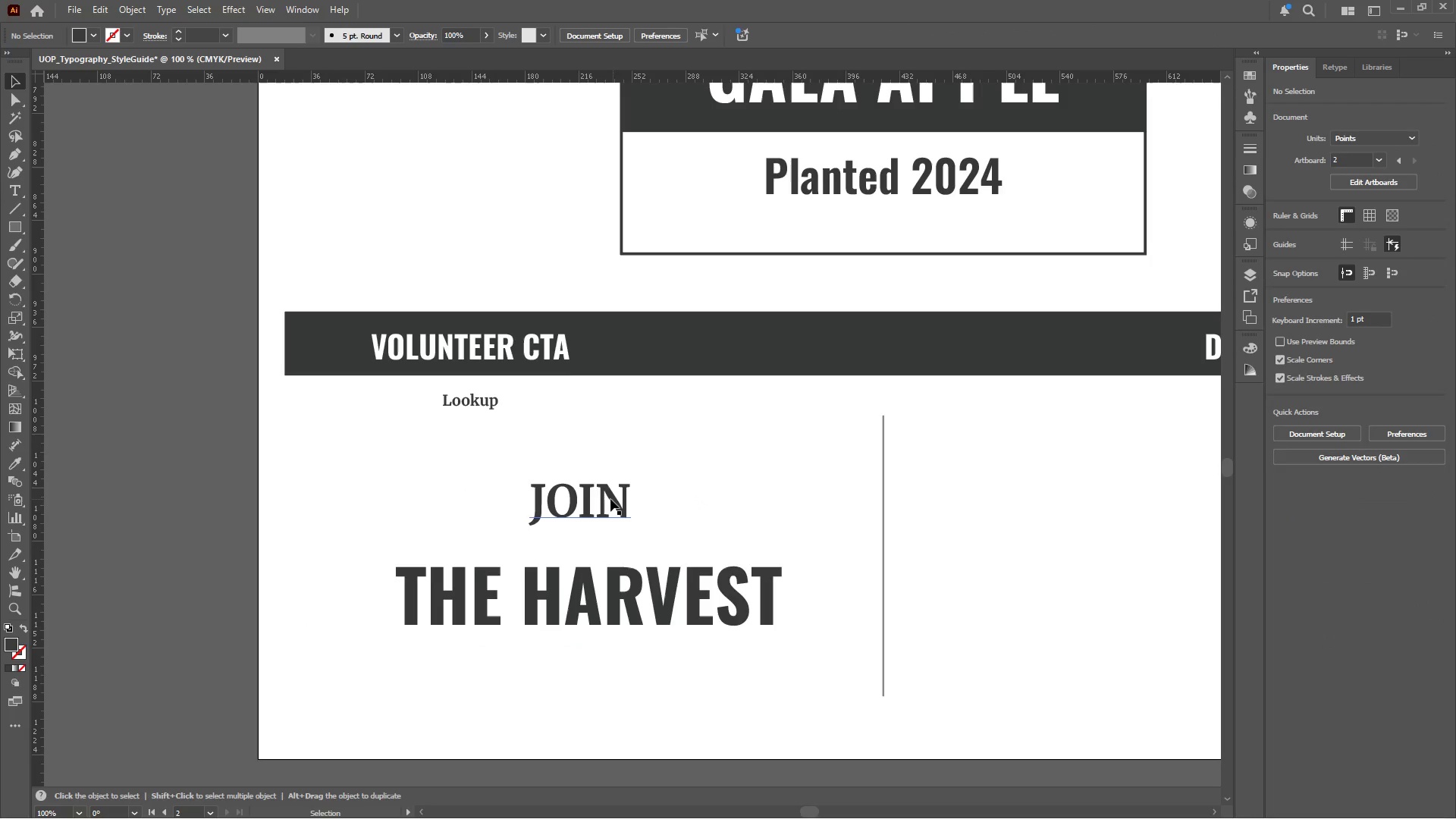 
left_click_drag(start_coordinate=[604, 501], to_coordinate=[604, 514])
 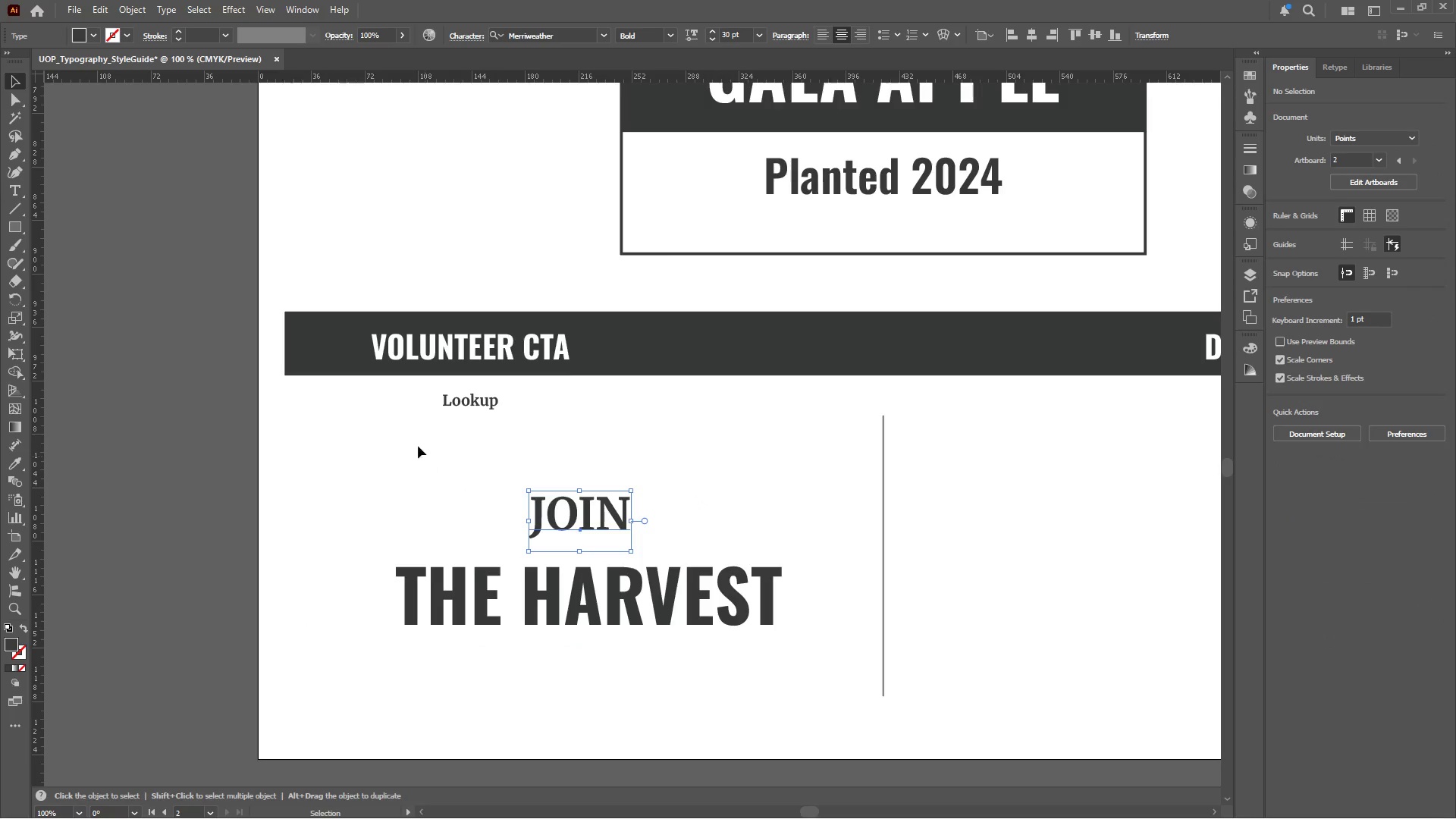 
hold_key(key=ShiftLeft, duration=0.77)
 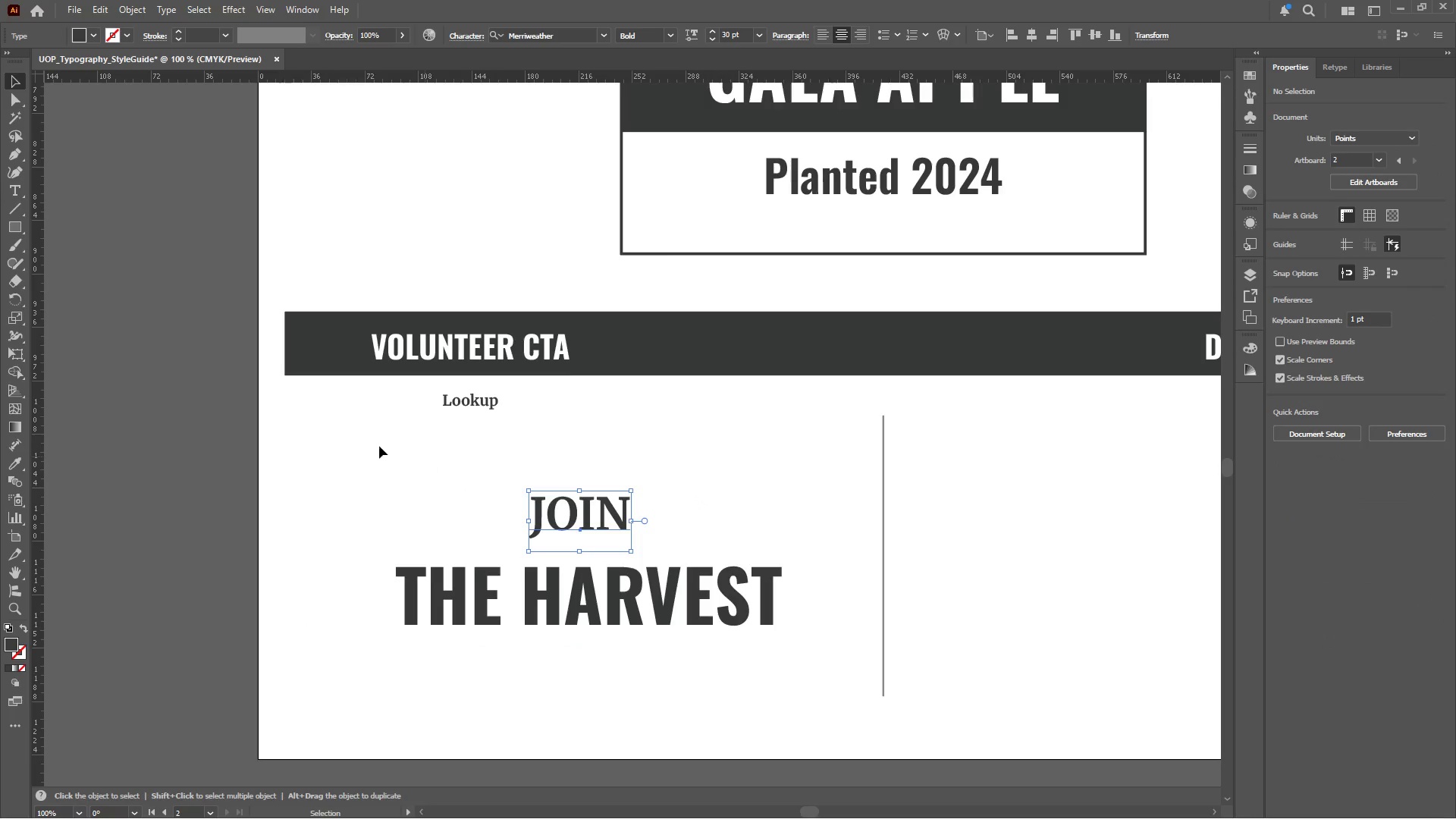 
left_click([372, 448])
 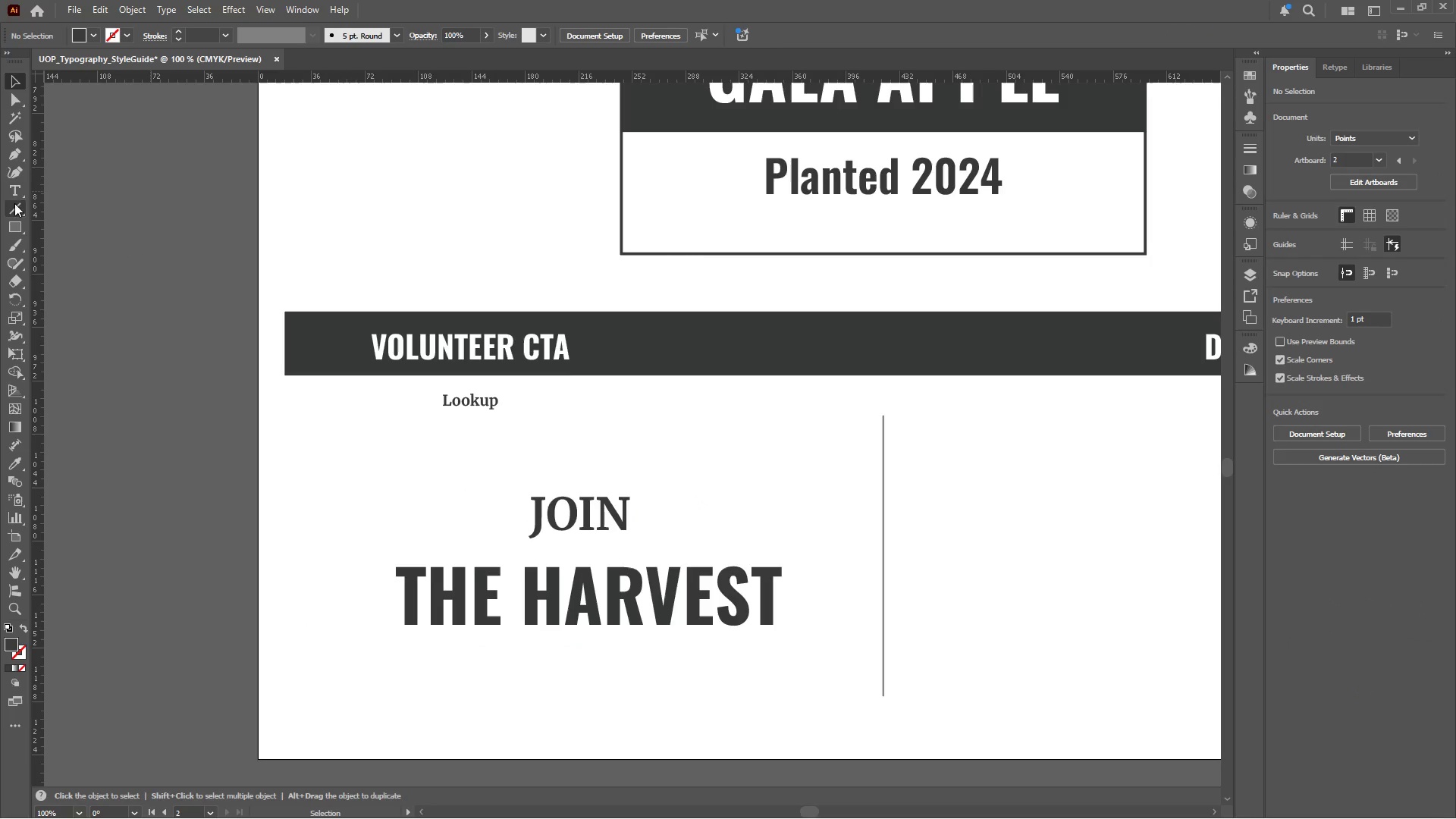 
left_click([16, 159])
 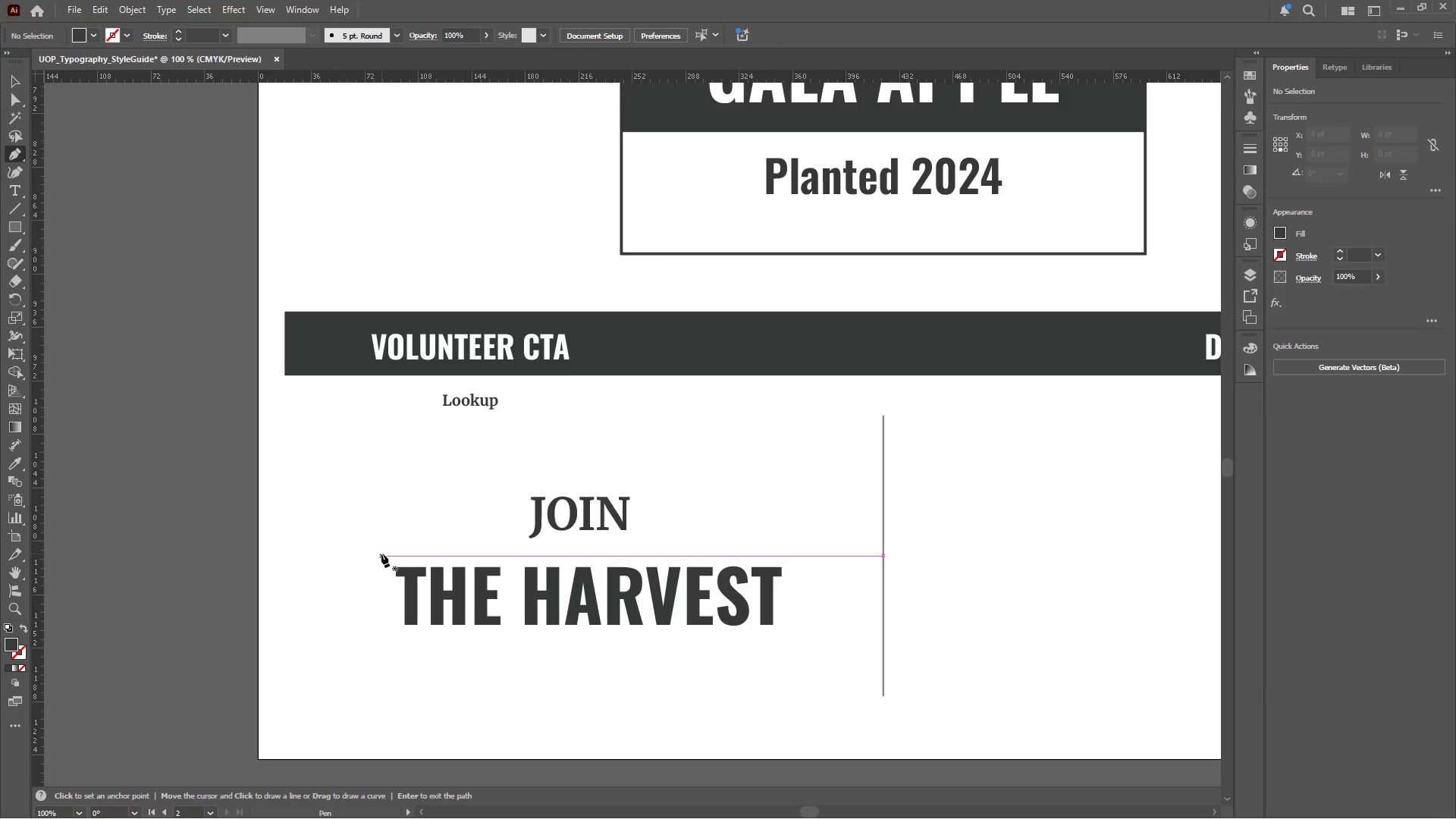 
left_click([381, 550])
 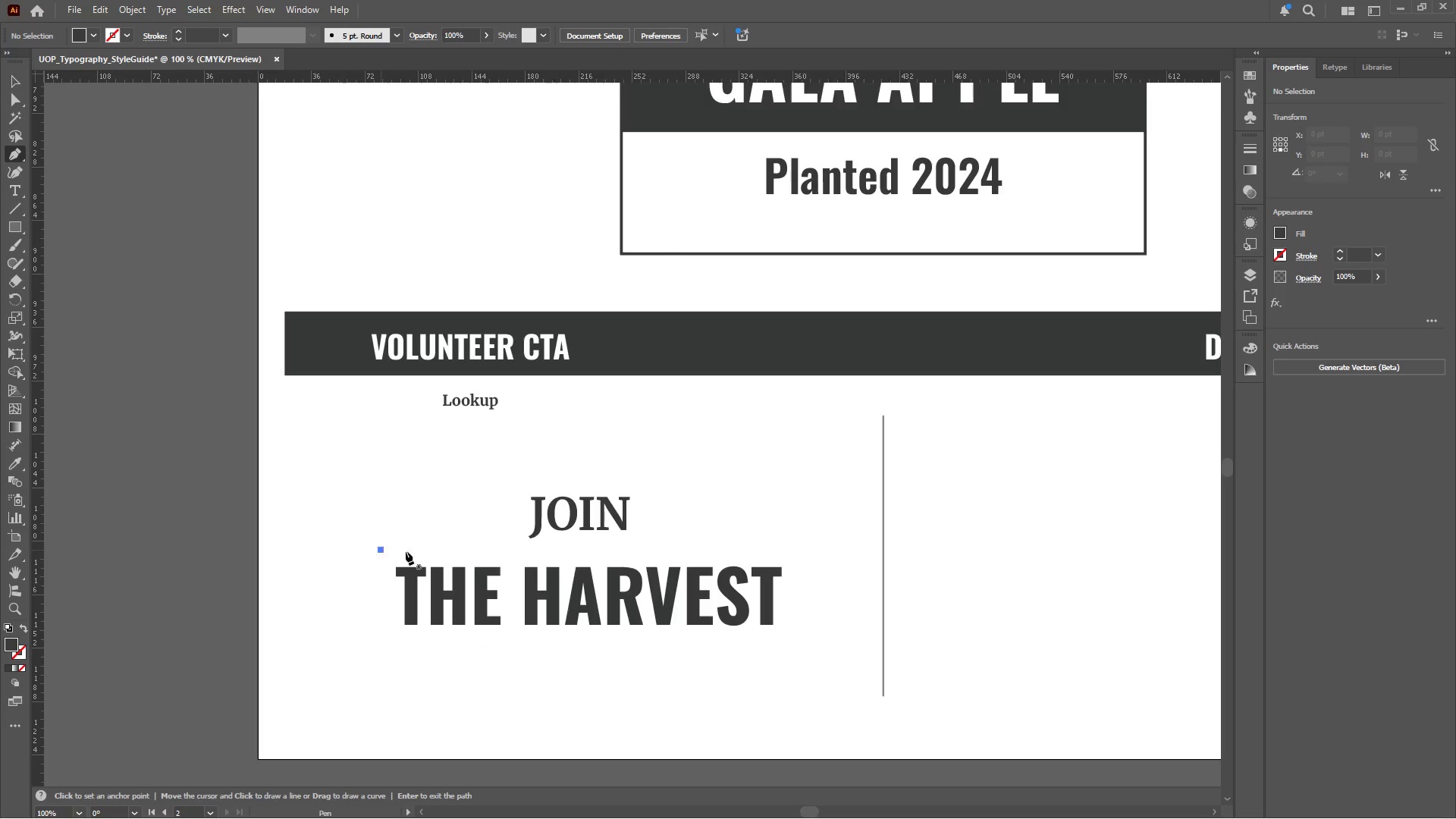 
hold_key(key=ShiftLeft, duration=1.7)
left_click([802, 557])
 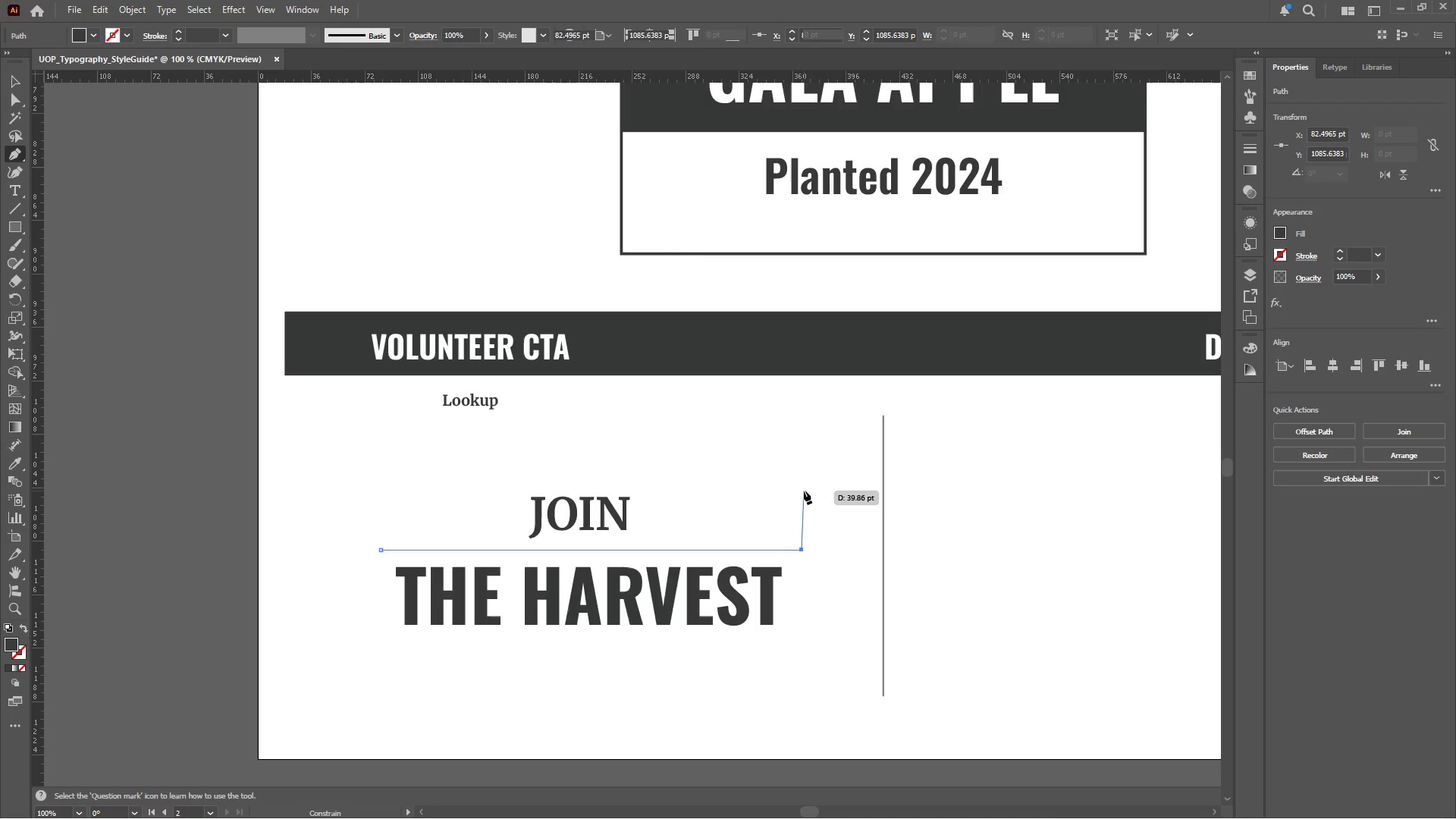 
hold_key(key=Escape, duration=0.36)
 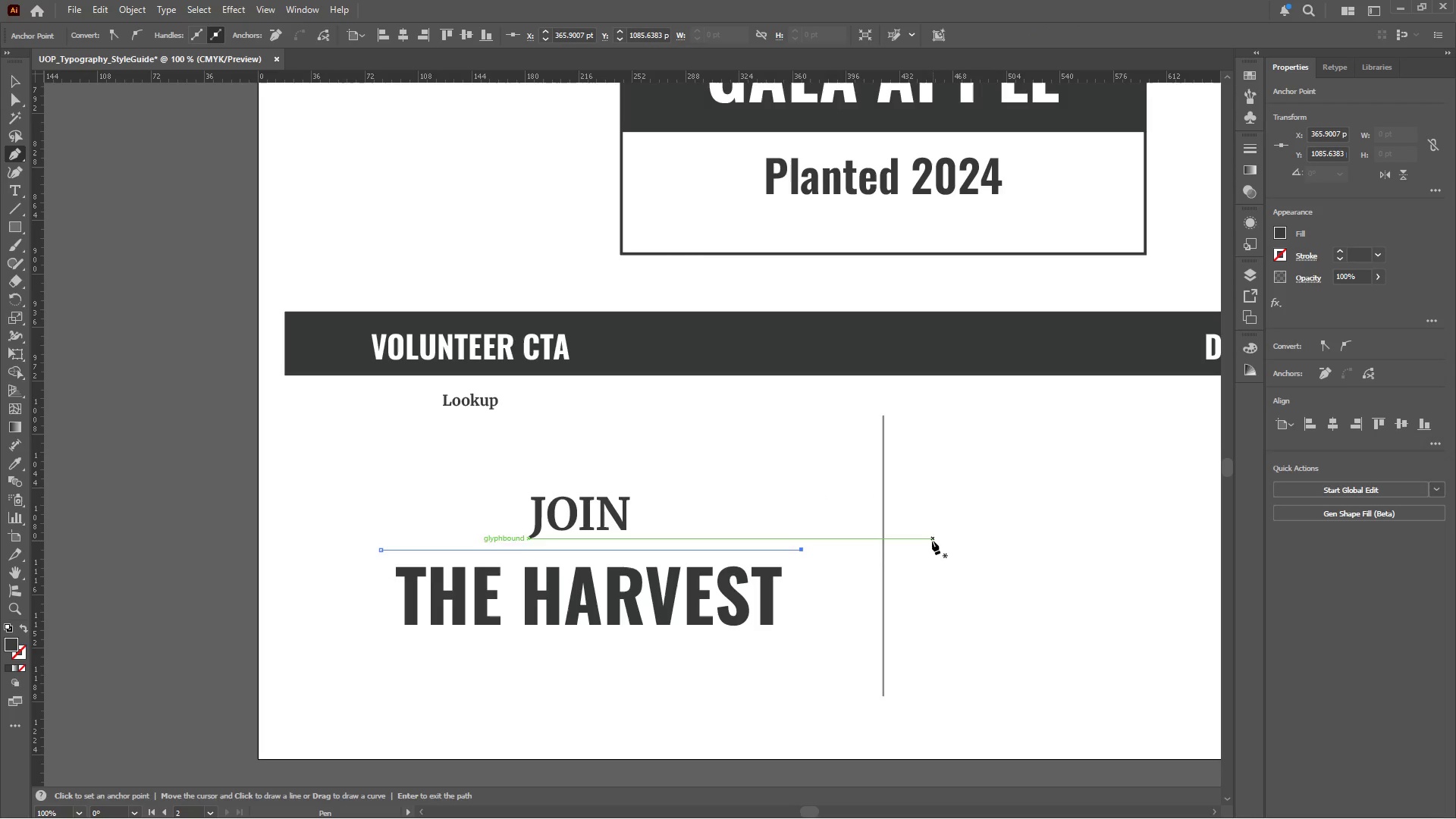 
key(I)
 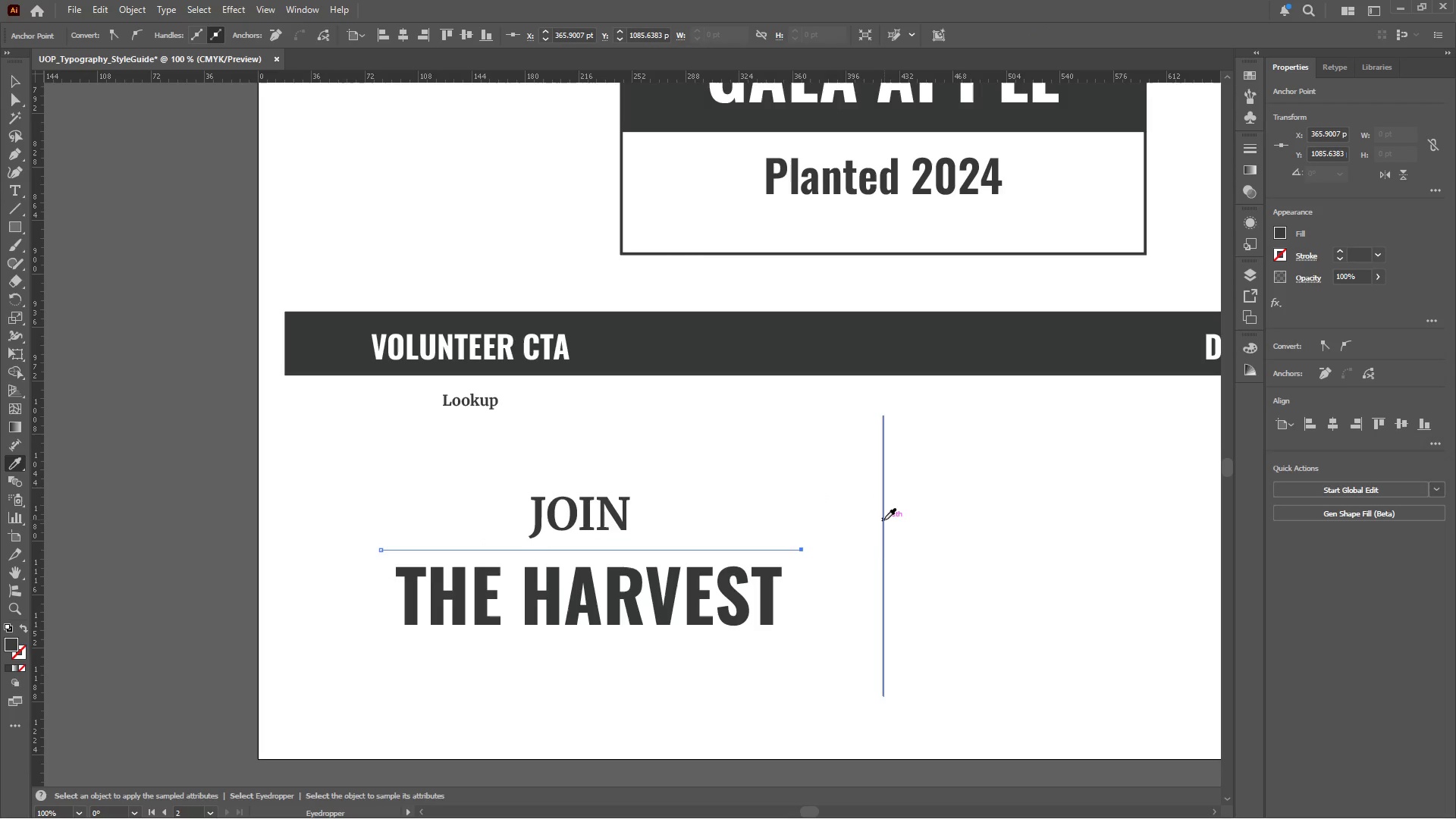 
left_click([884, 519])
 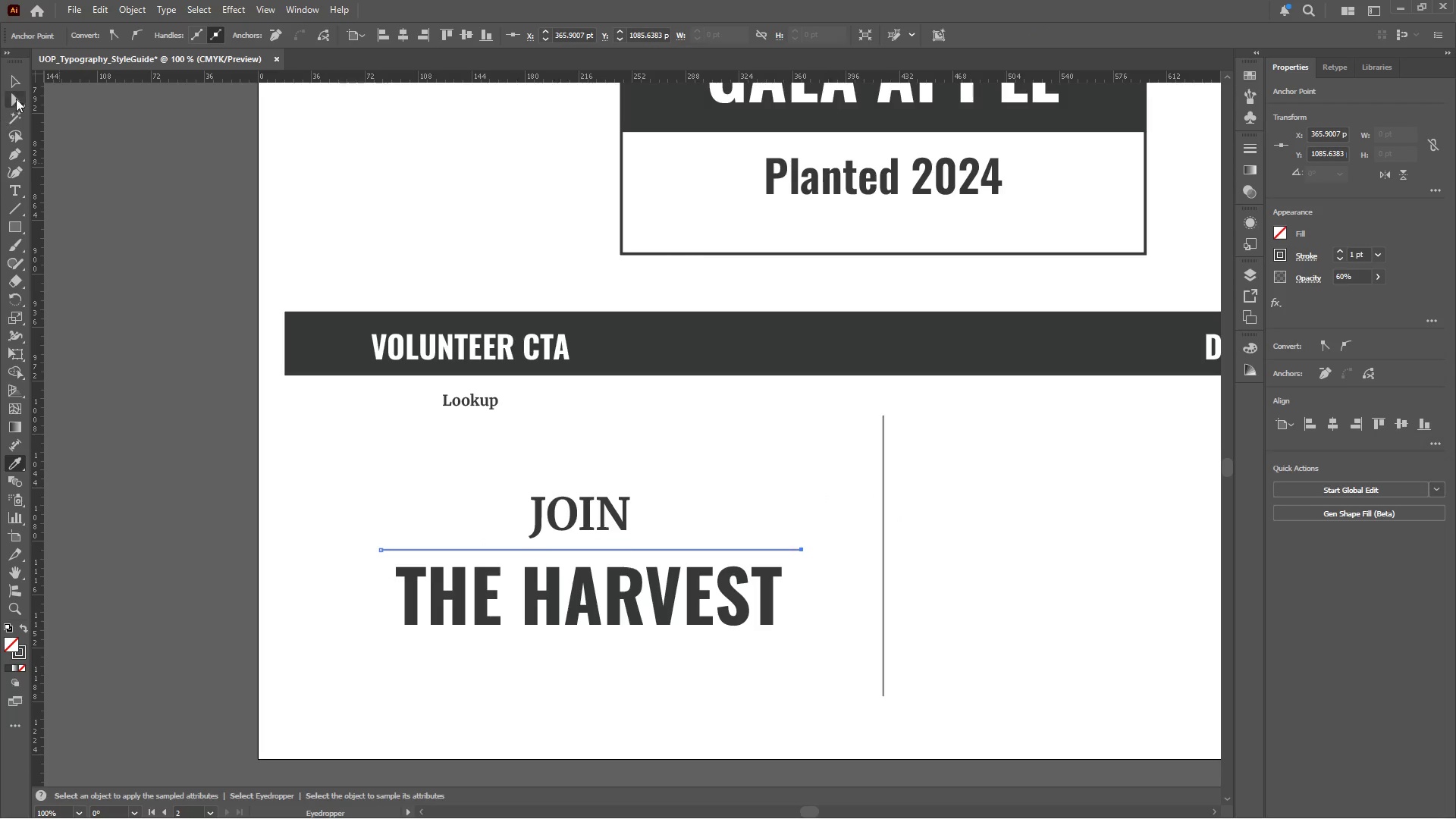 
left_click([16, 81])
 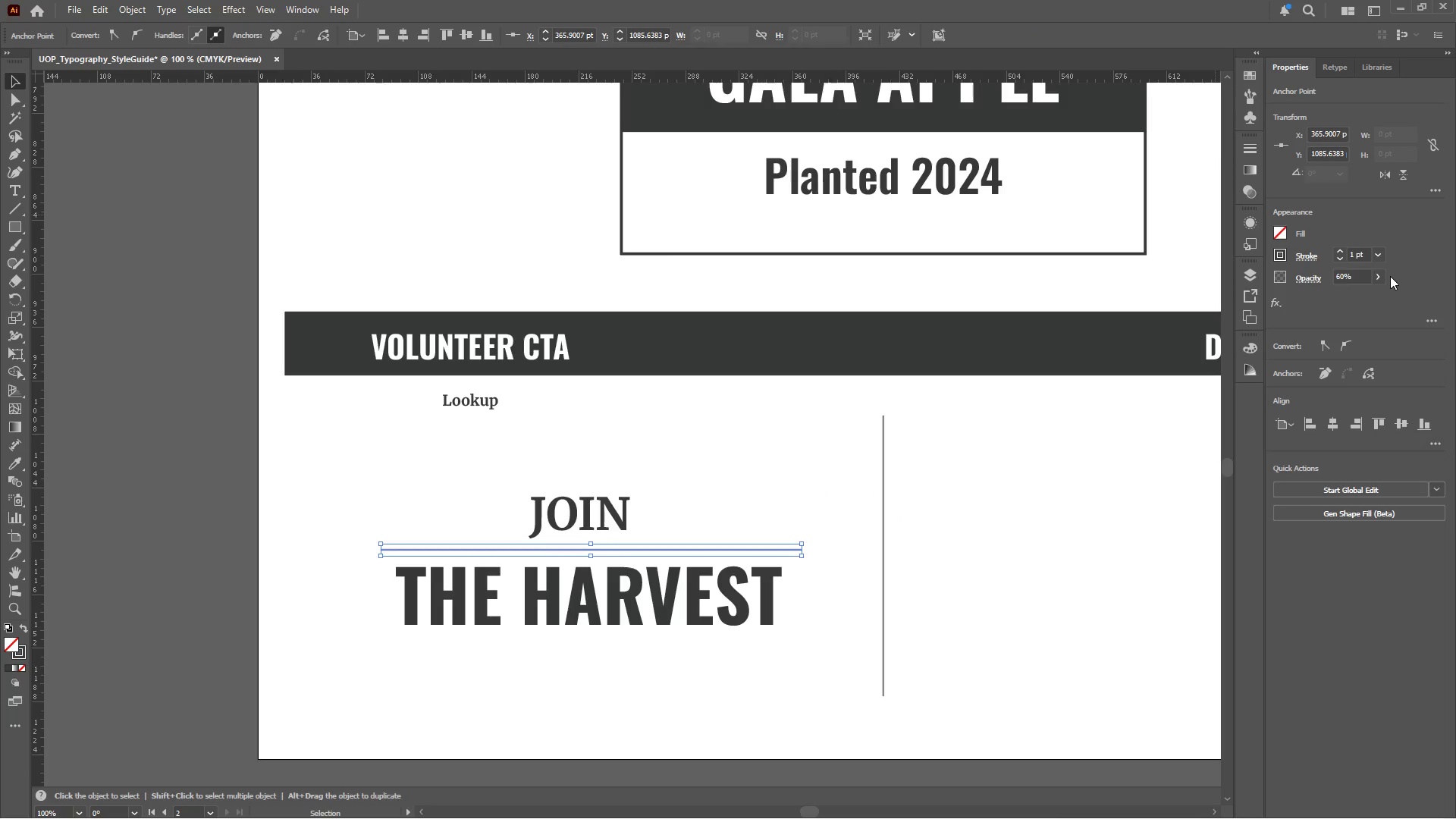 
left_click([1383, 276])
 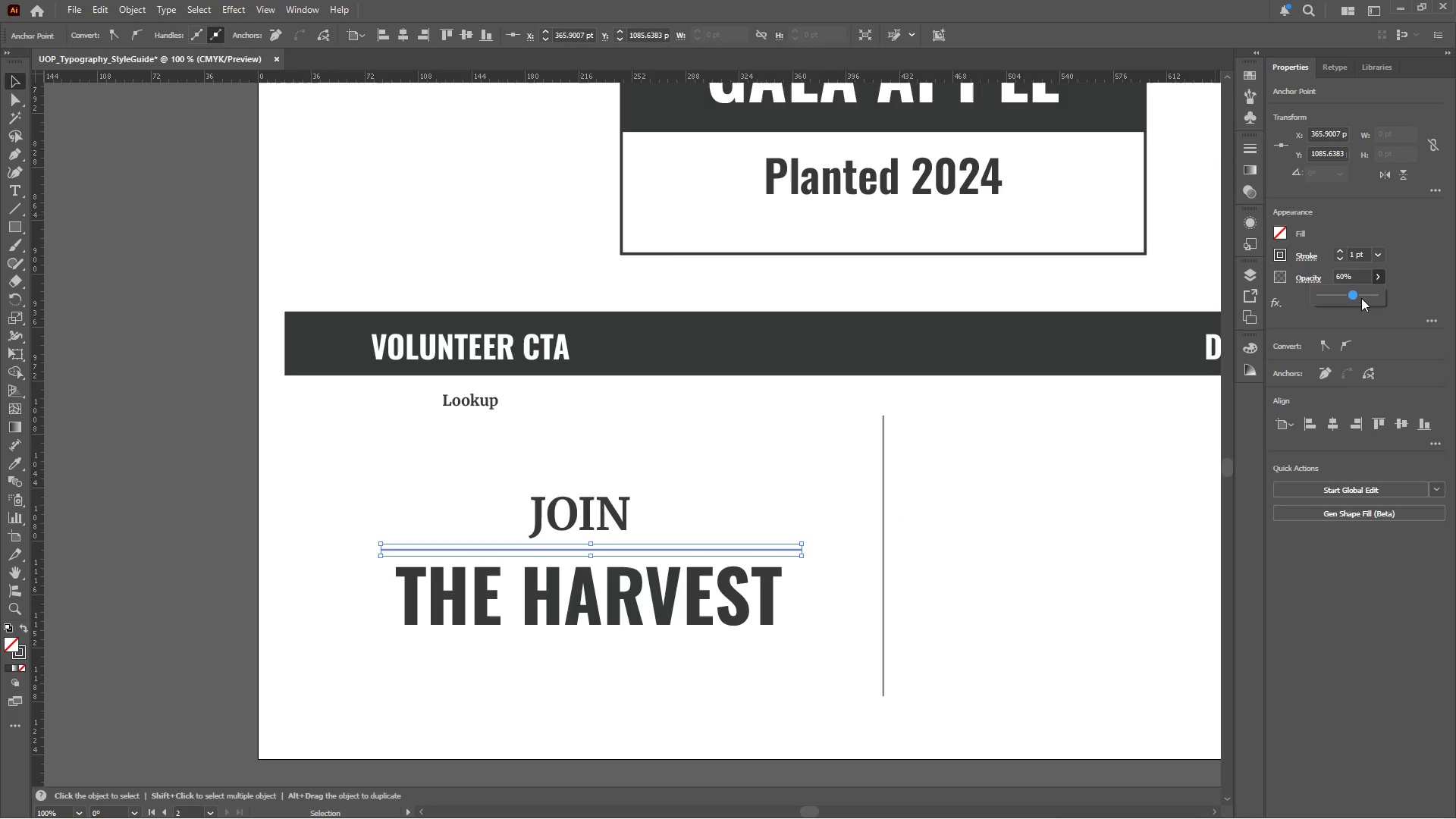 
left_click_drag(start_coordinate=[1359, 293], to_coordinate=[1410, 292])
 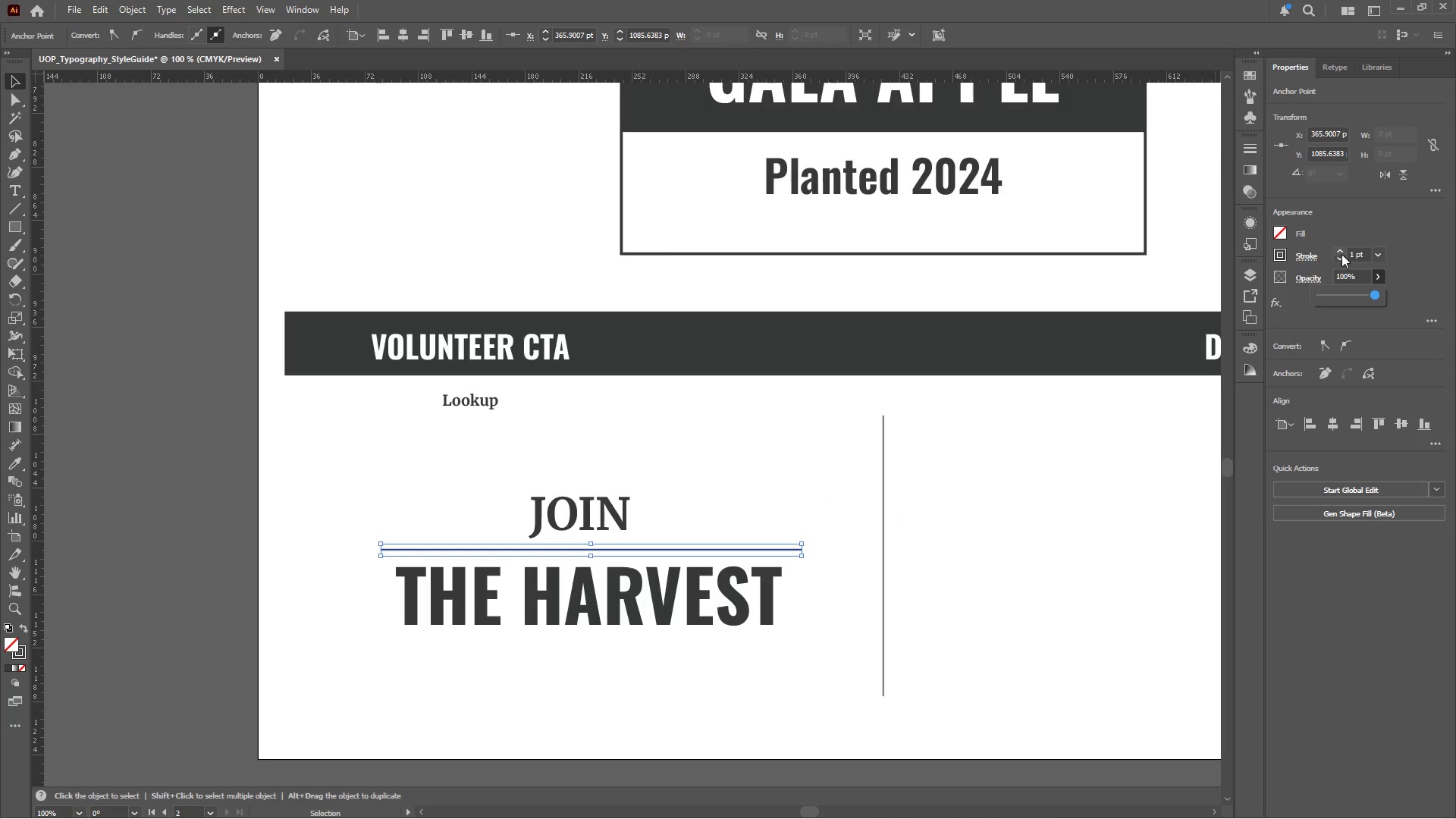 
left_click([1341, 254])
 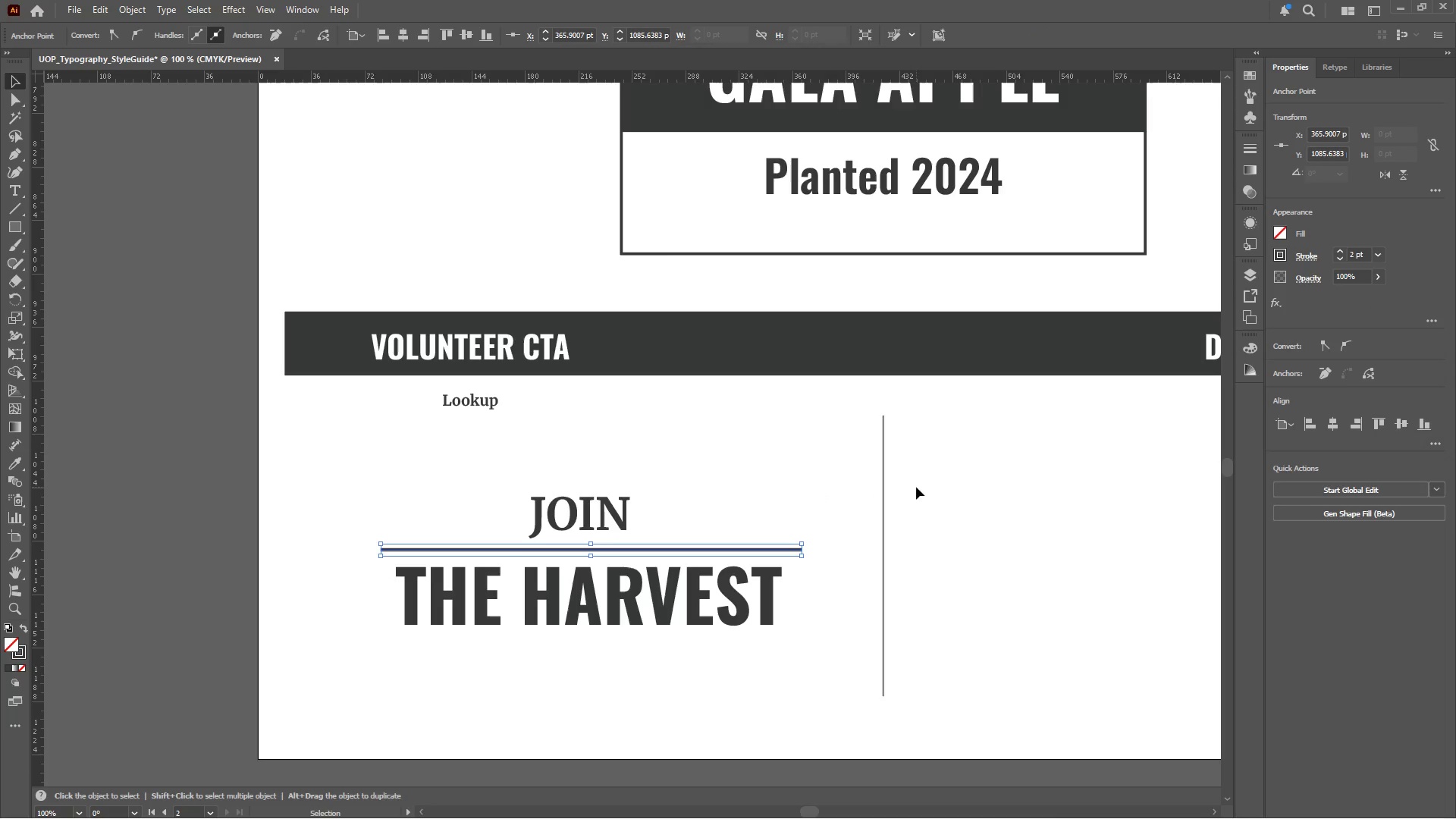 
left_click([883, 520])
 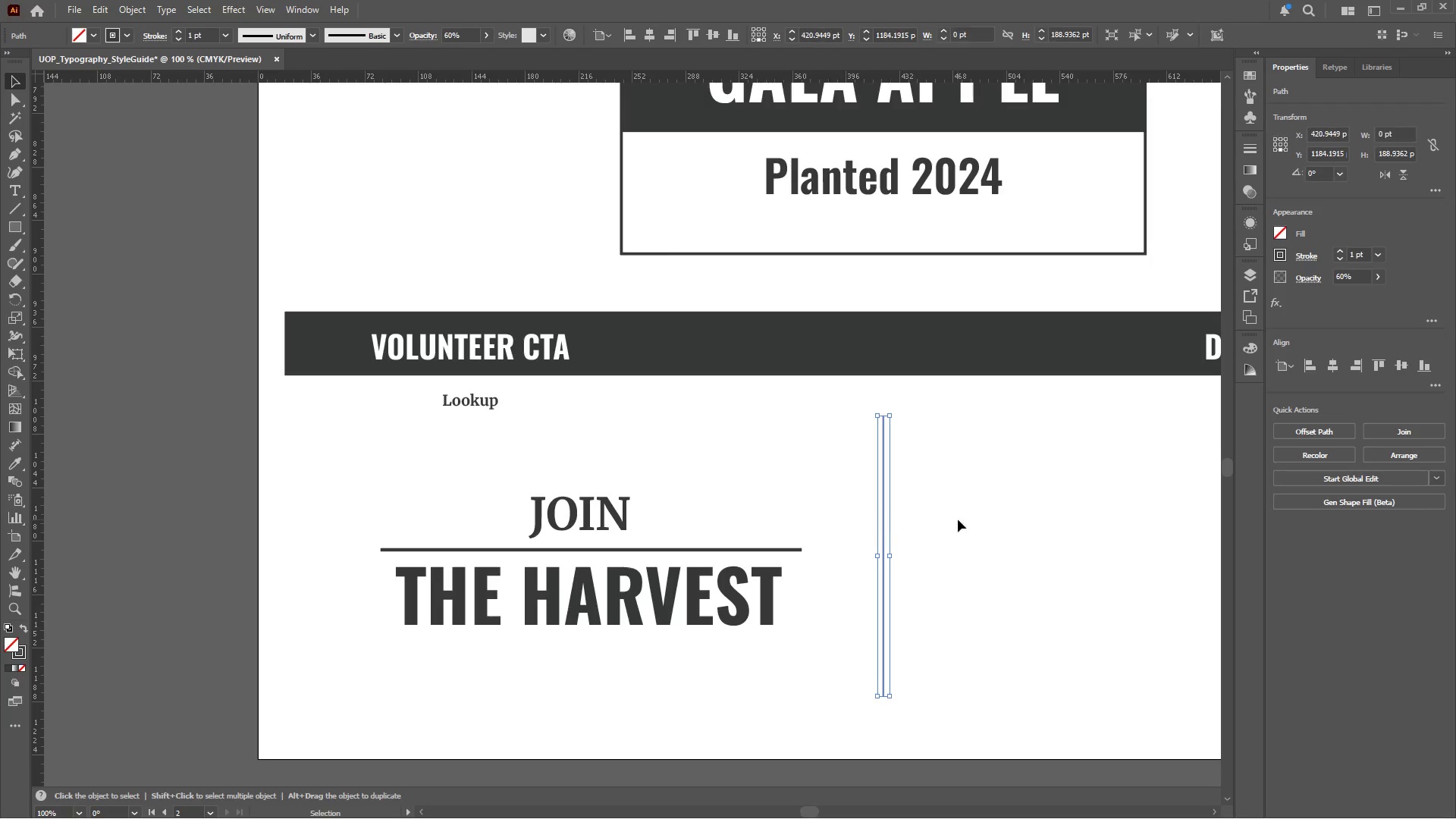 
left_click([1010, 513])
 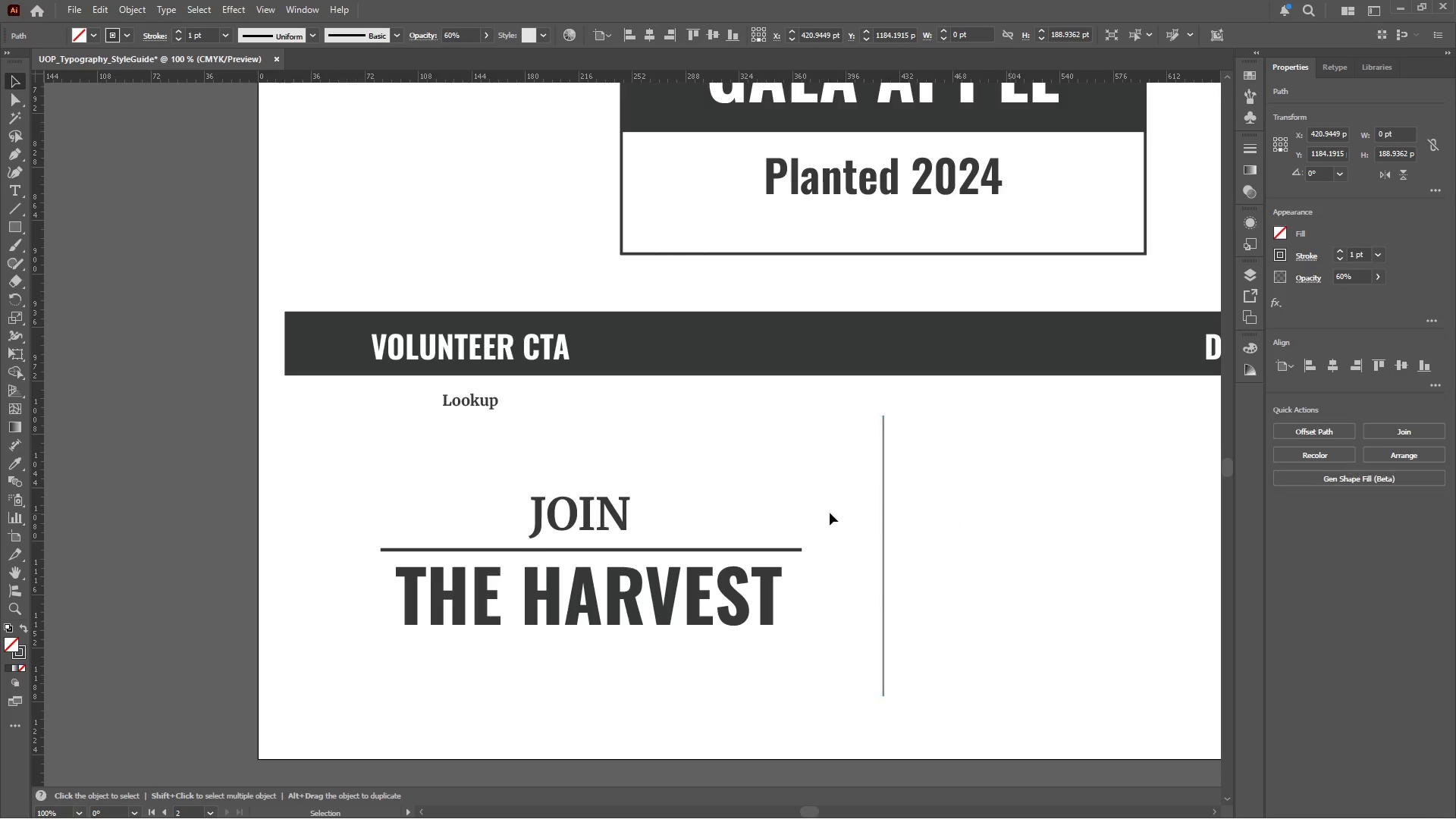 
hold_key(key=AltLeft, duration=0.5)
scroll: coordinate [541, 476], scroll_direction: none, amount: 0.0
 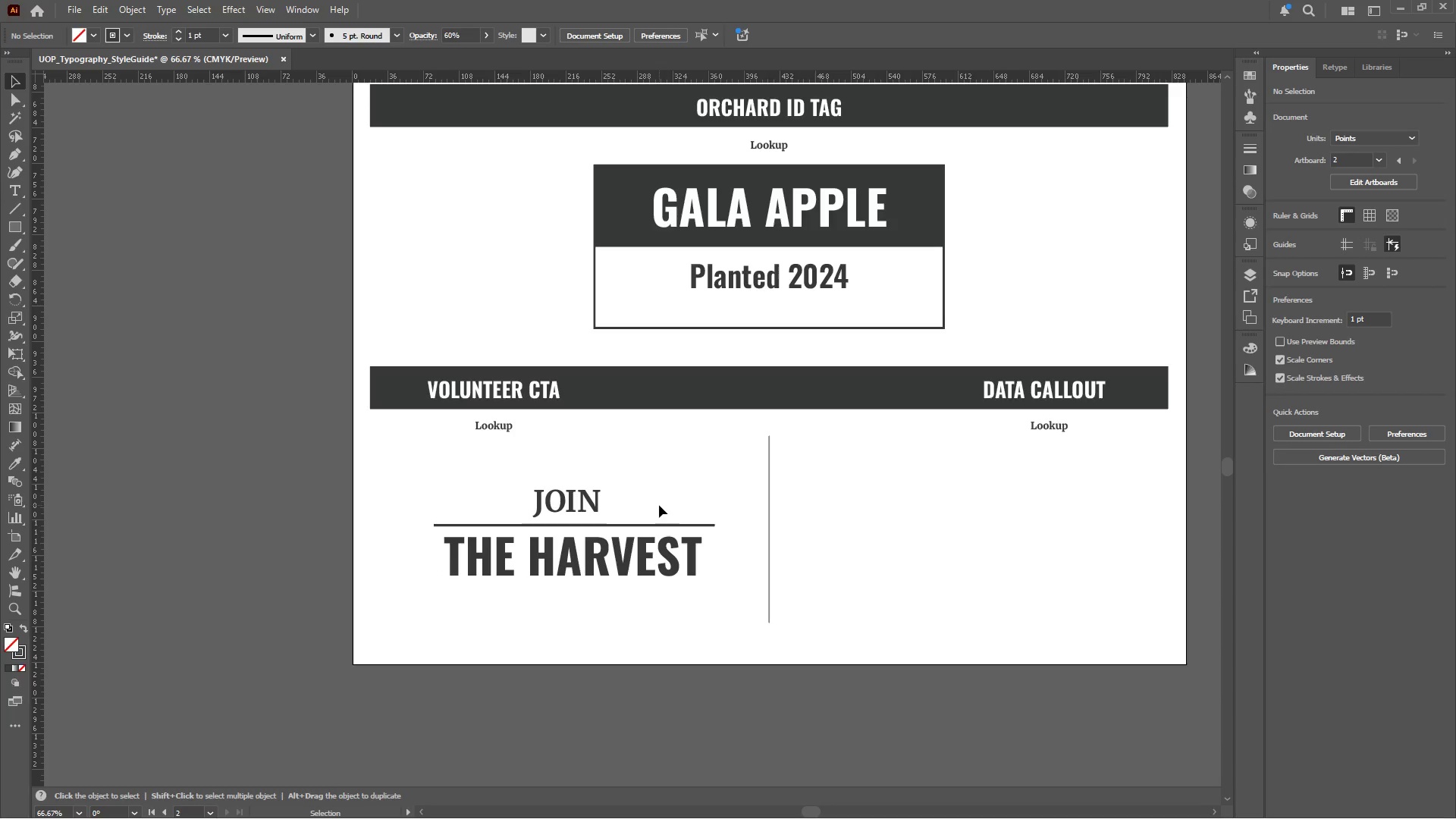 
wait(14.42)
 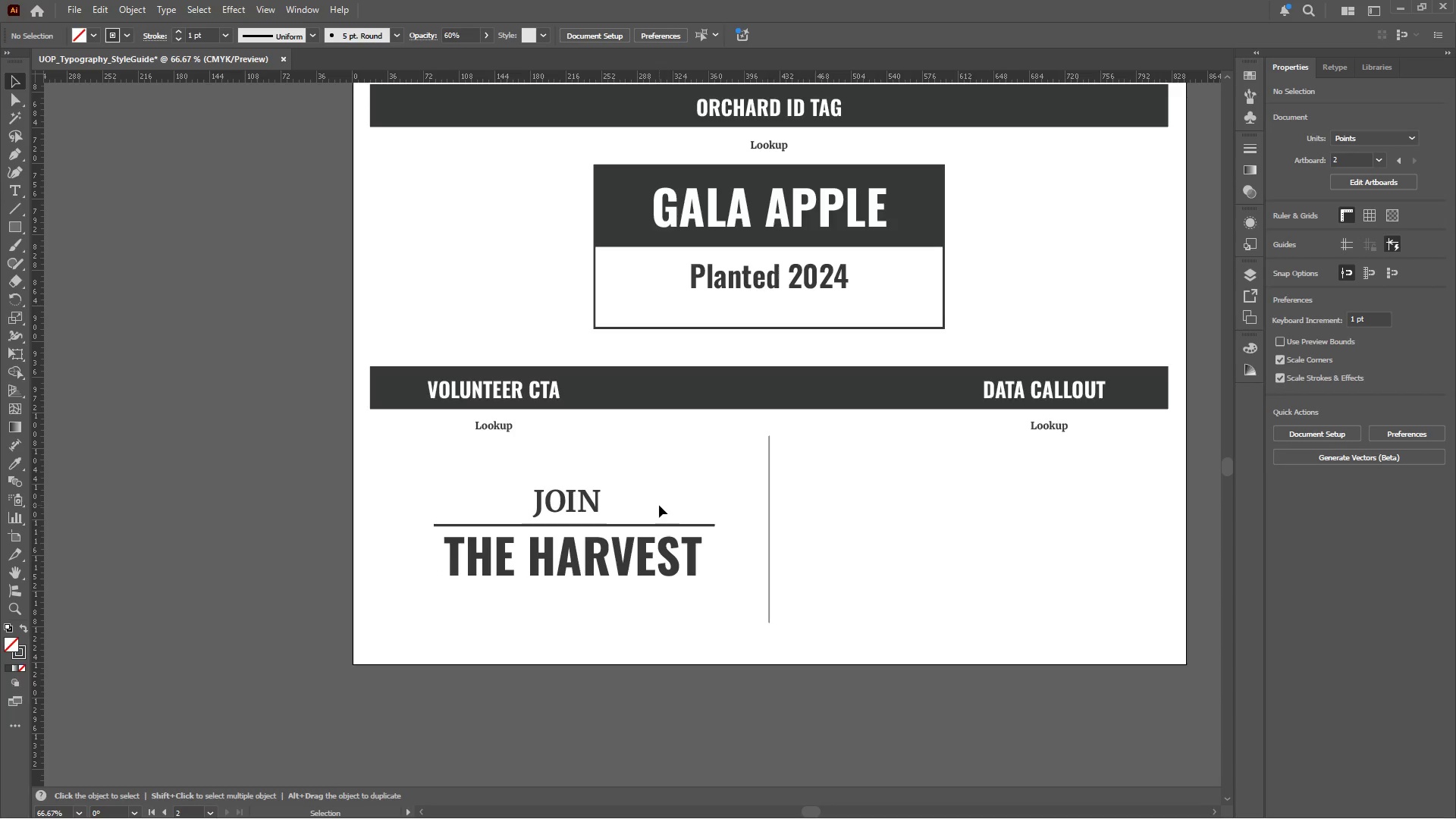 
left_click([614, 557])
 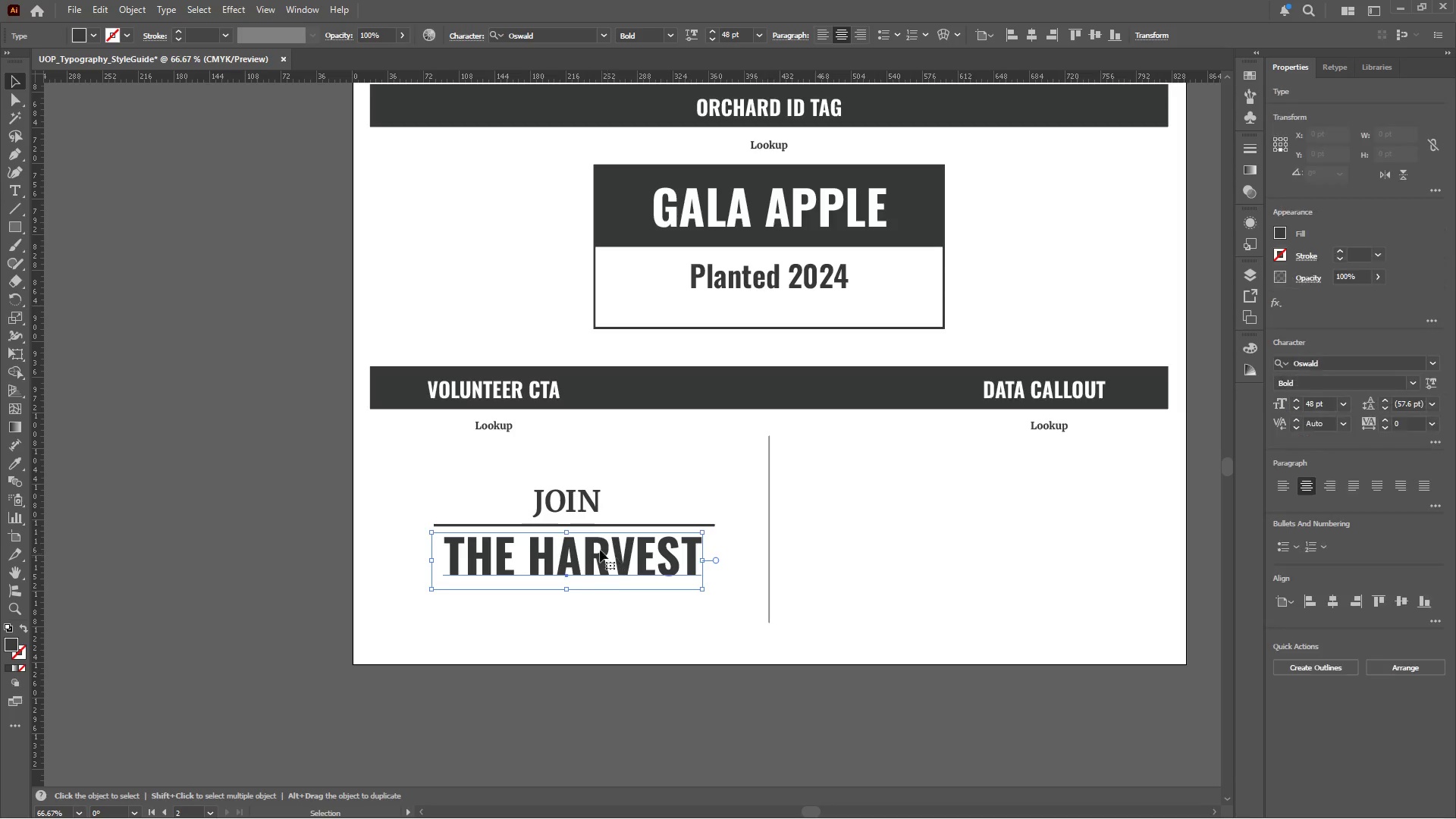 
hold_key(key=AltLeft, duration=0.5)
 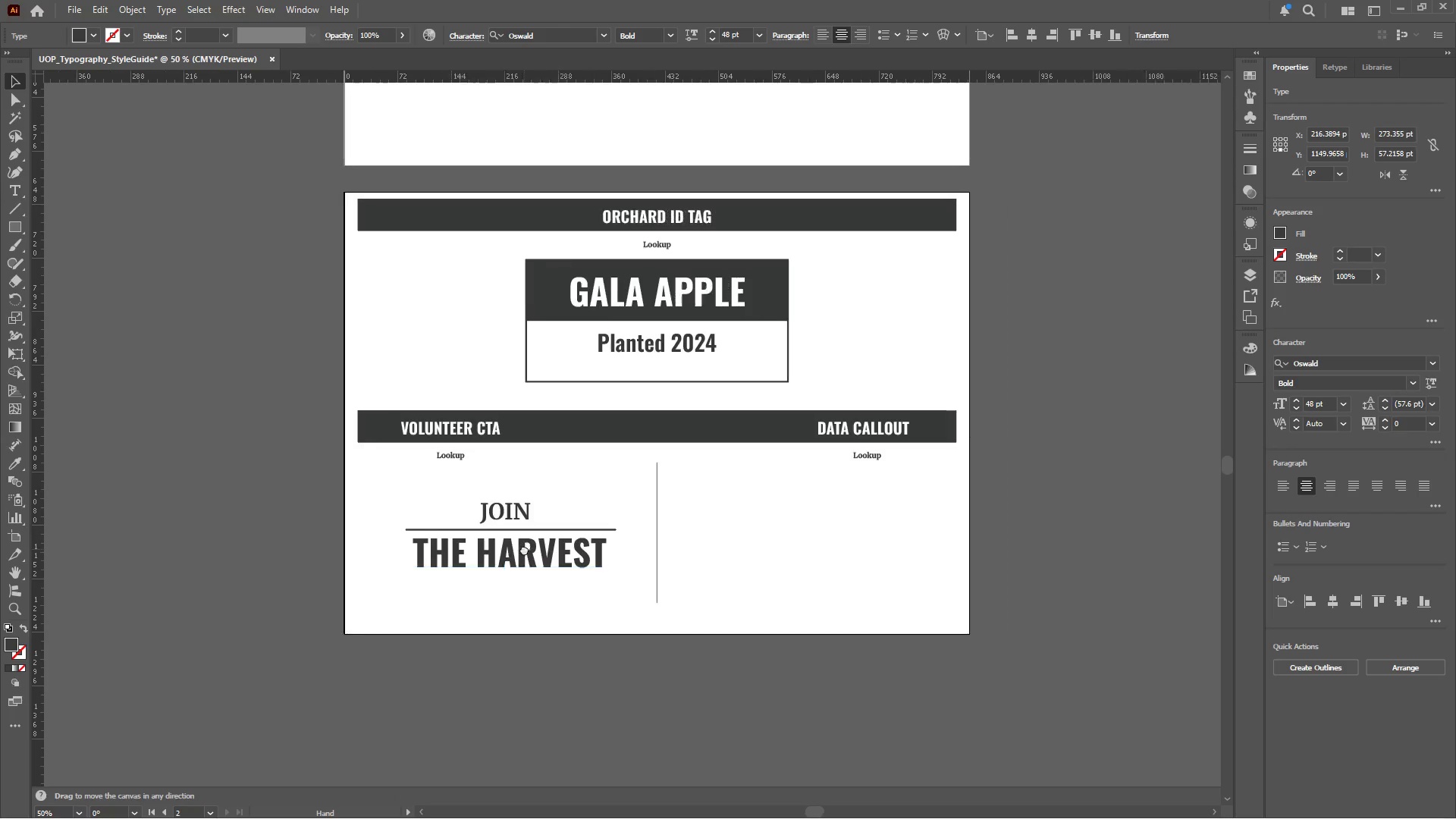 
hold_key(key=Space, duration=0.73)
 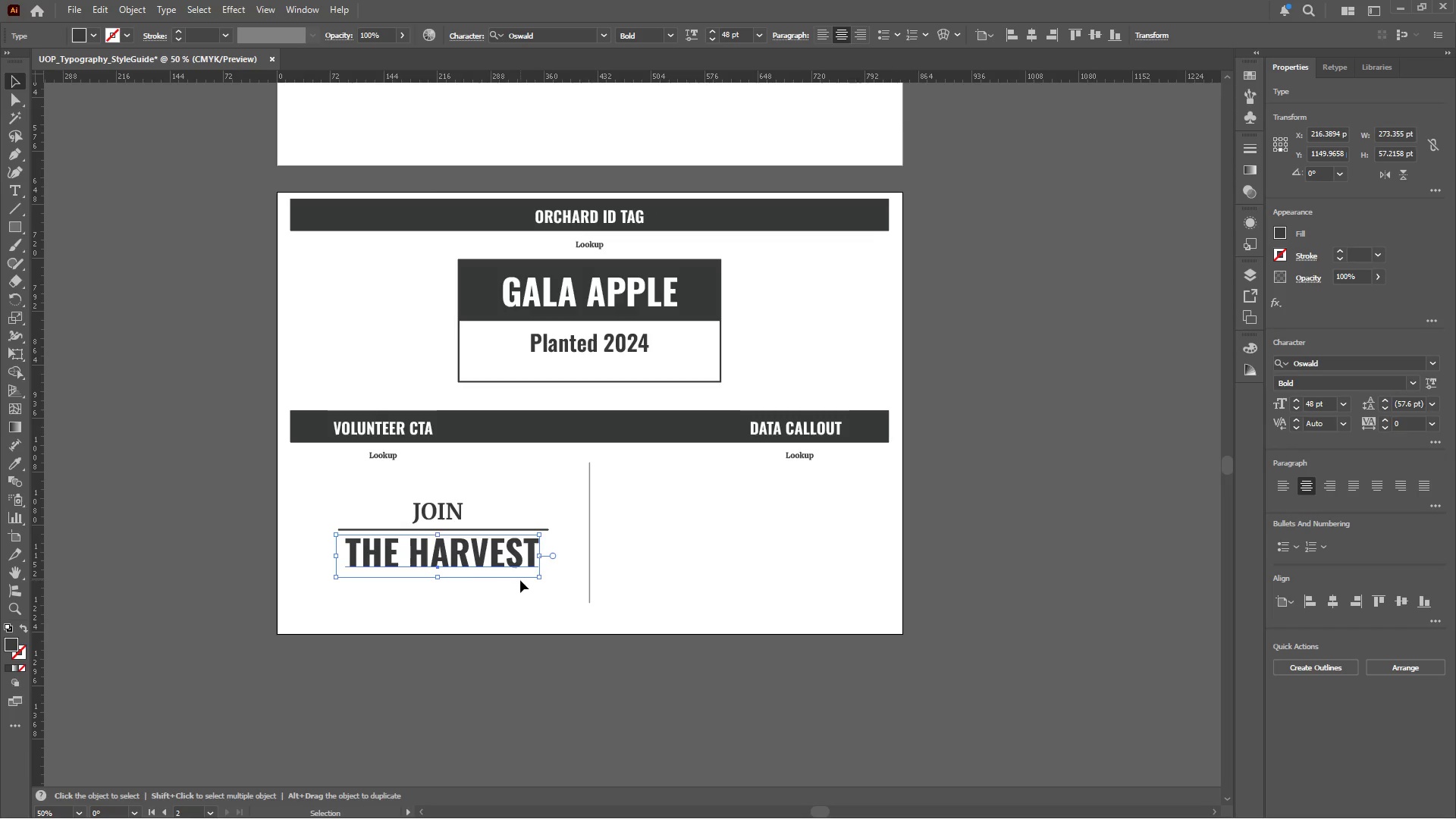 
scroll: coordinate [460, 540], scroll_direction: down, amount: 1.0
 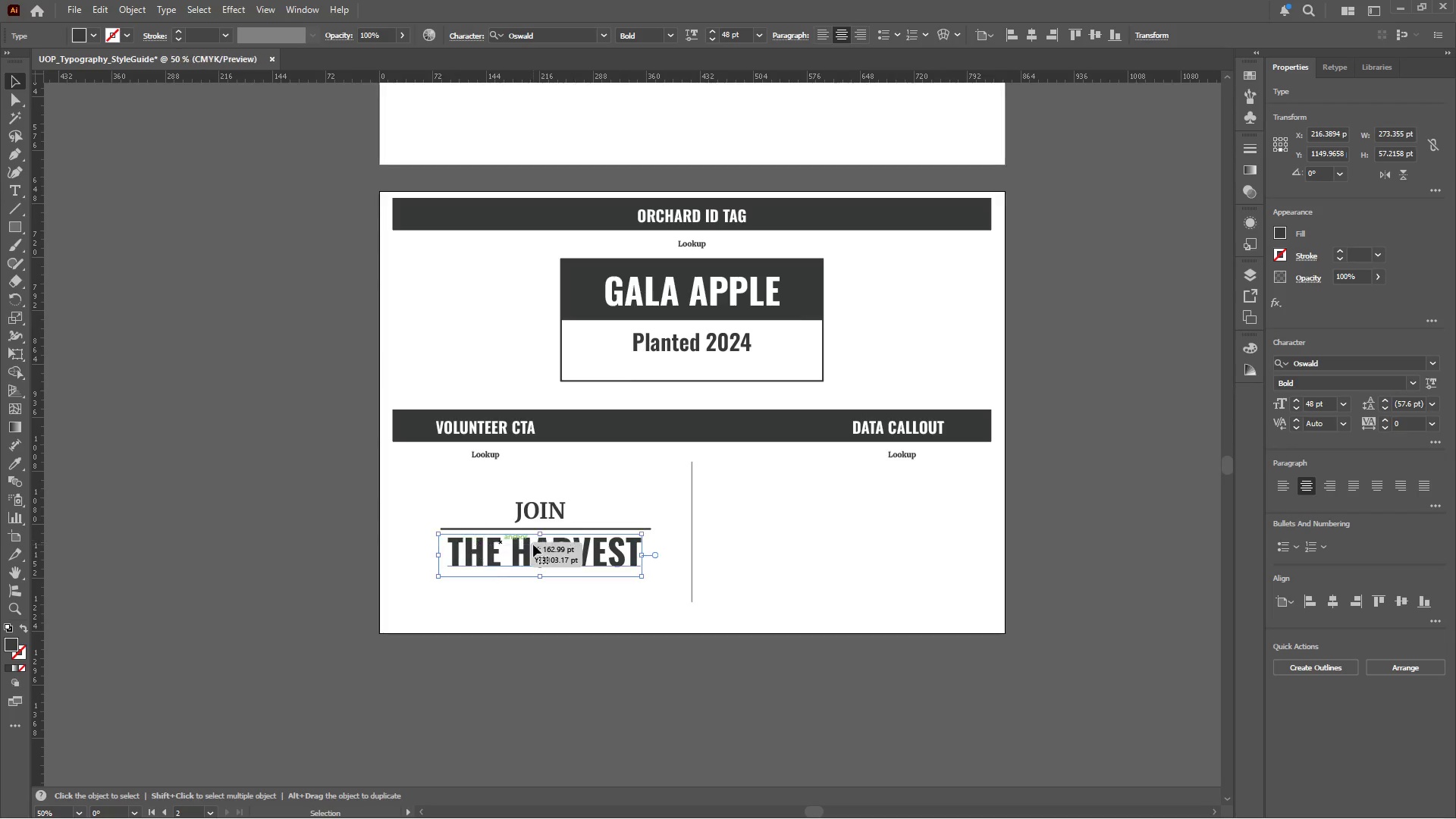 
left_click_drag(start_coordinate=[559, 548], to_coordinate=[457, 549])
 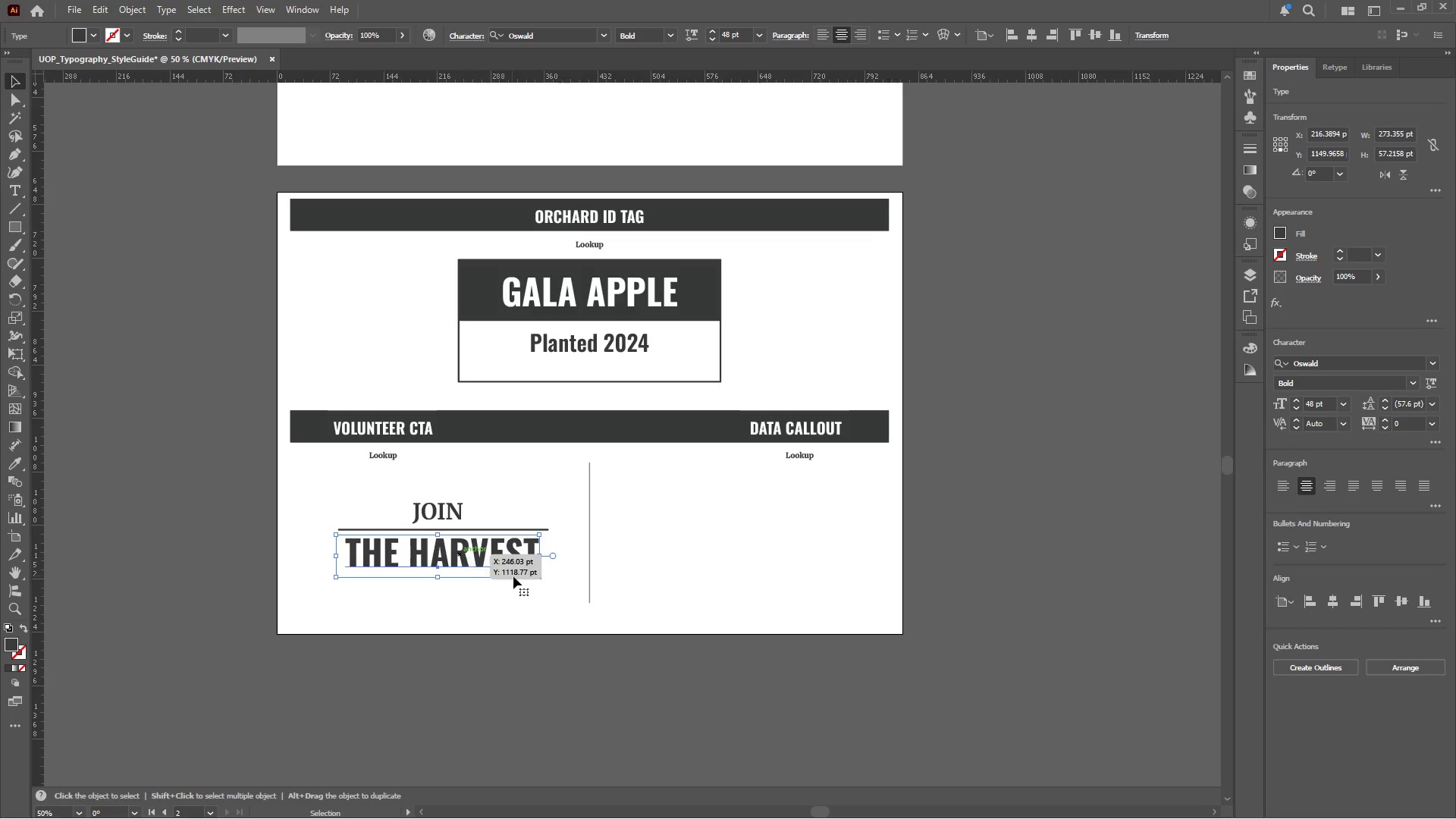 
key(Alt+Tab)